 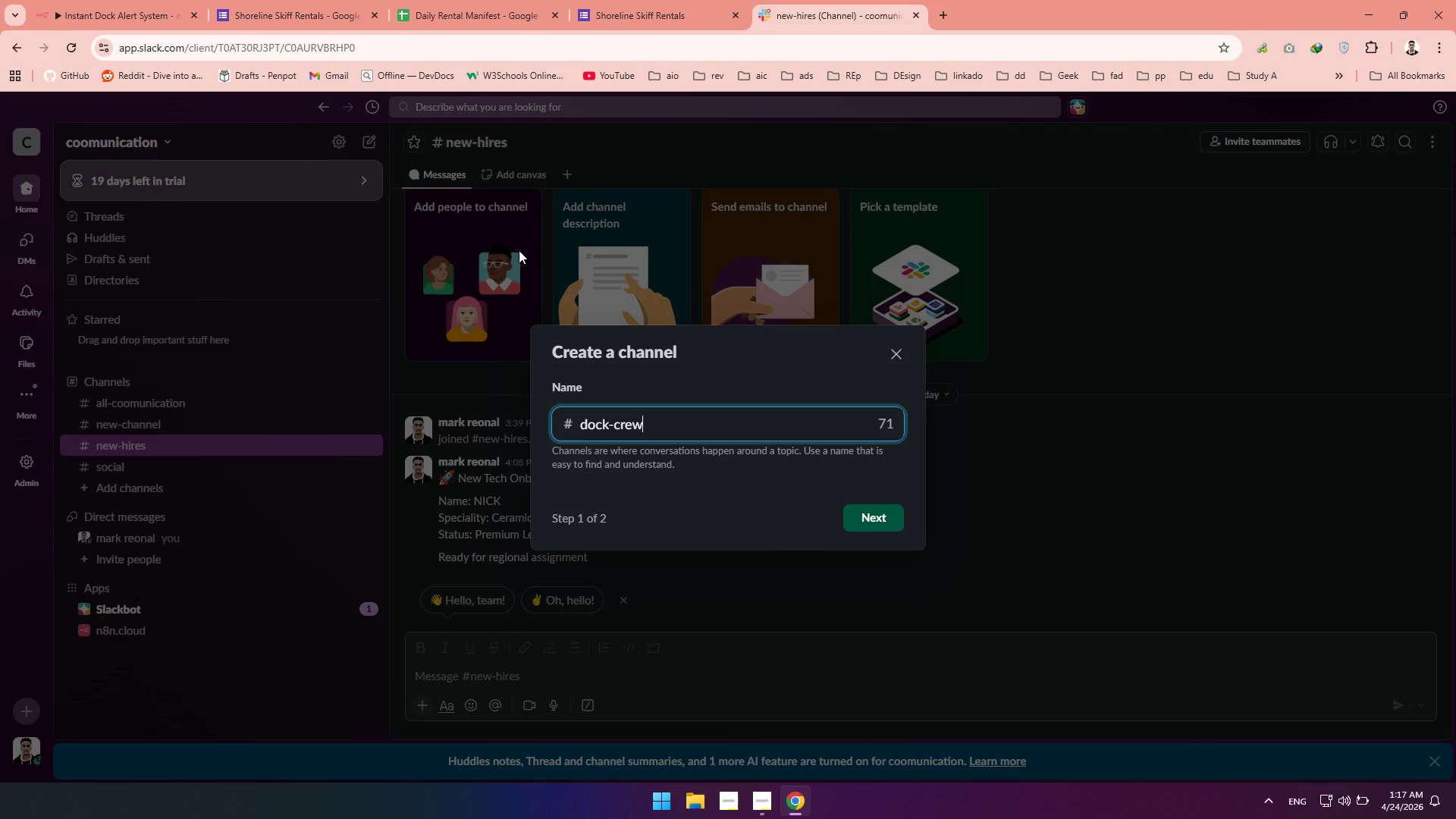 
left_click([861, 519])
 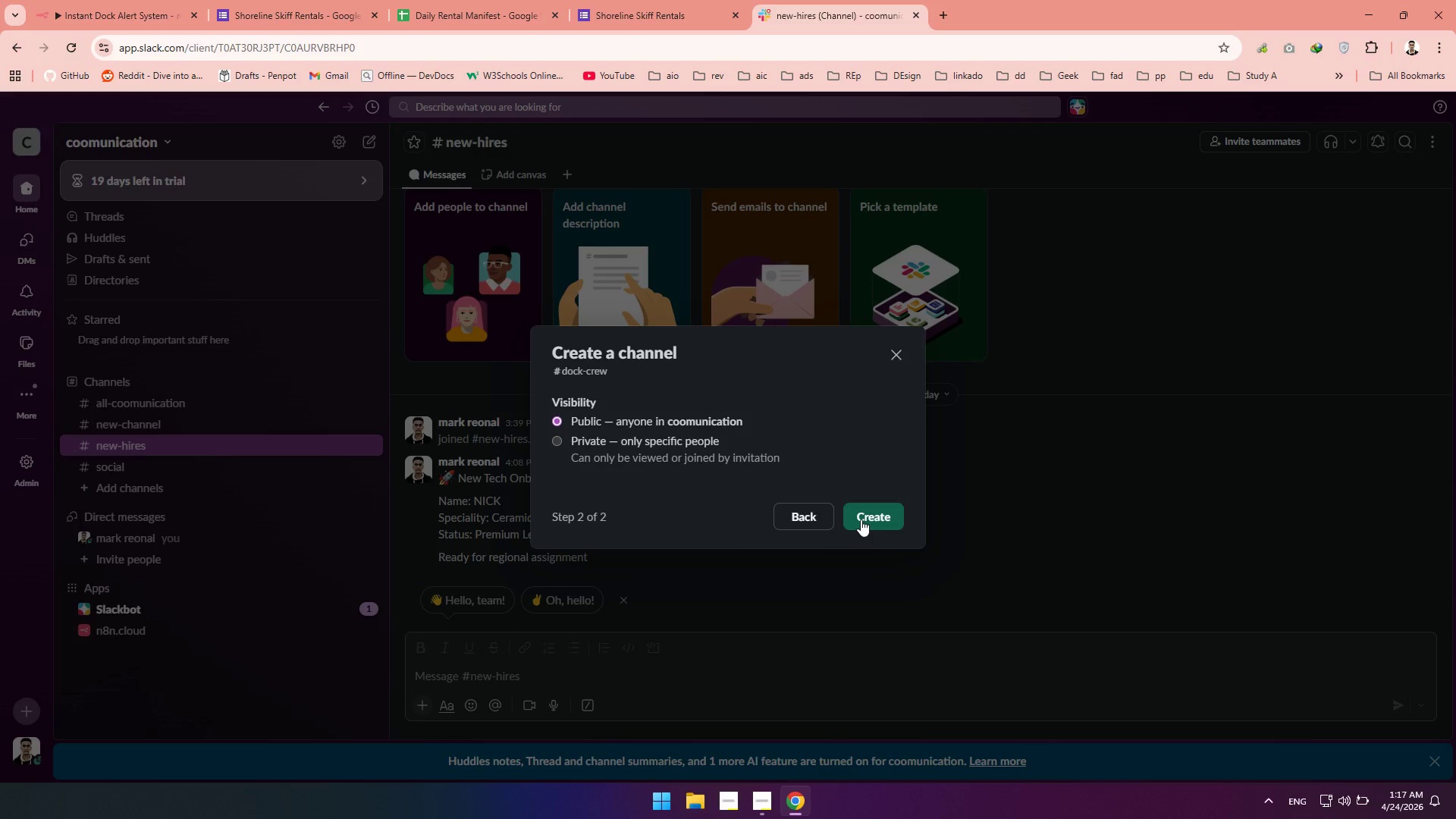 
left_click([861, 519])
 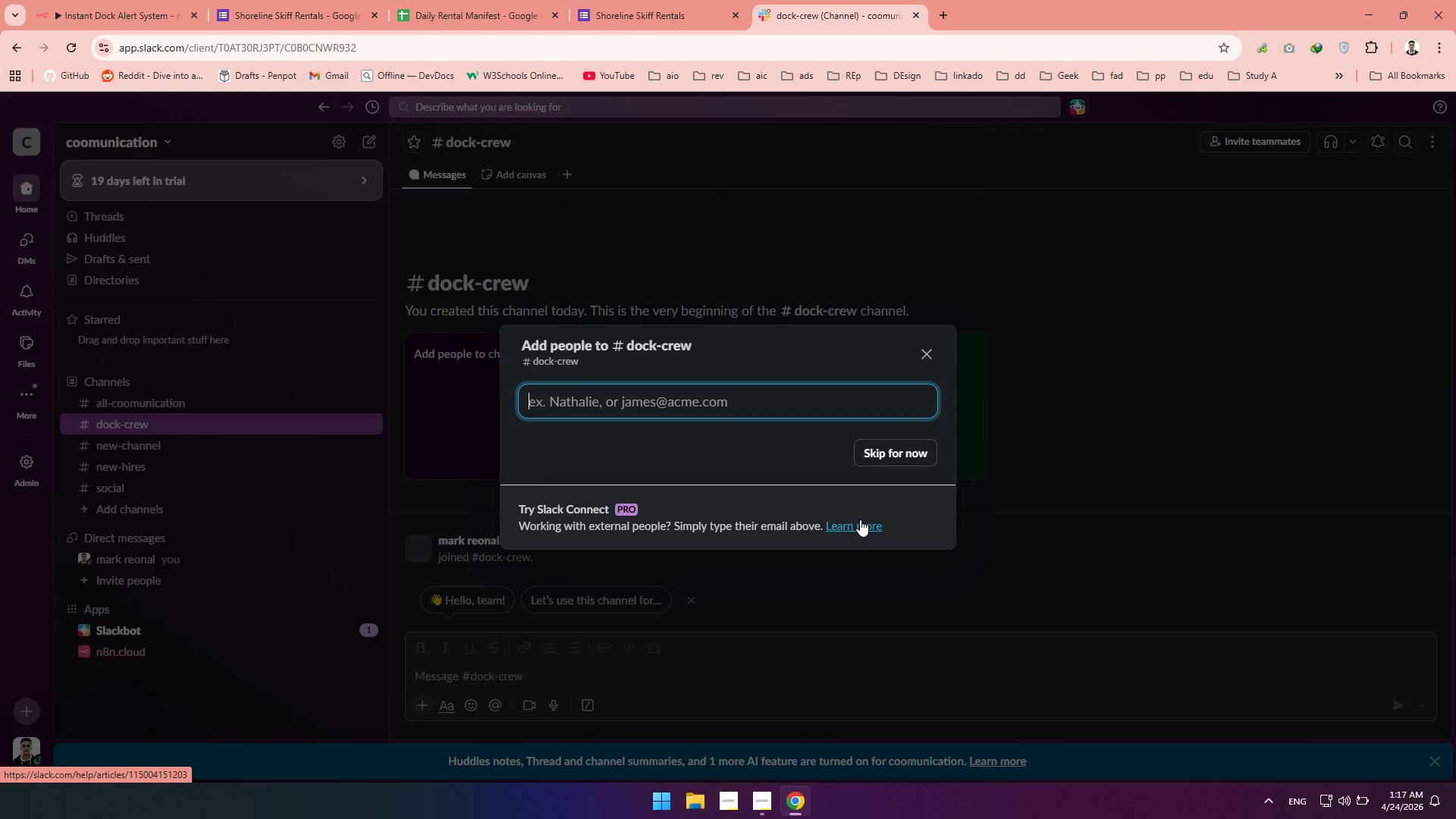 
wait(5.88)
 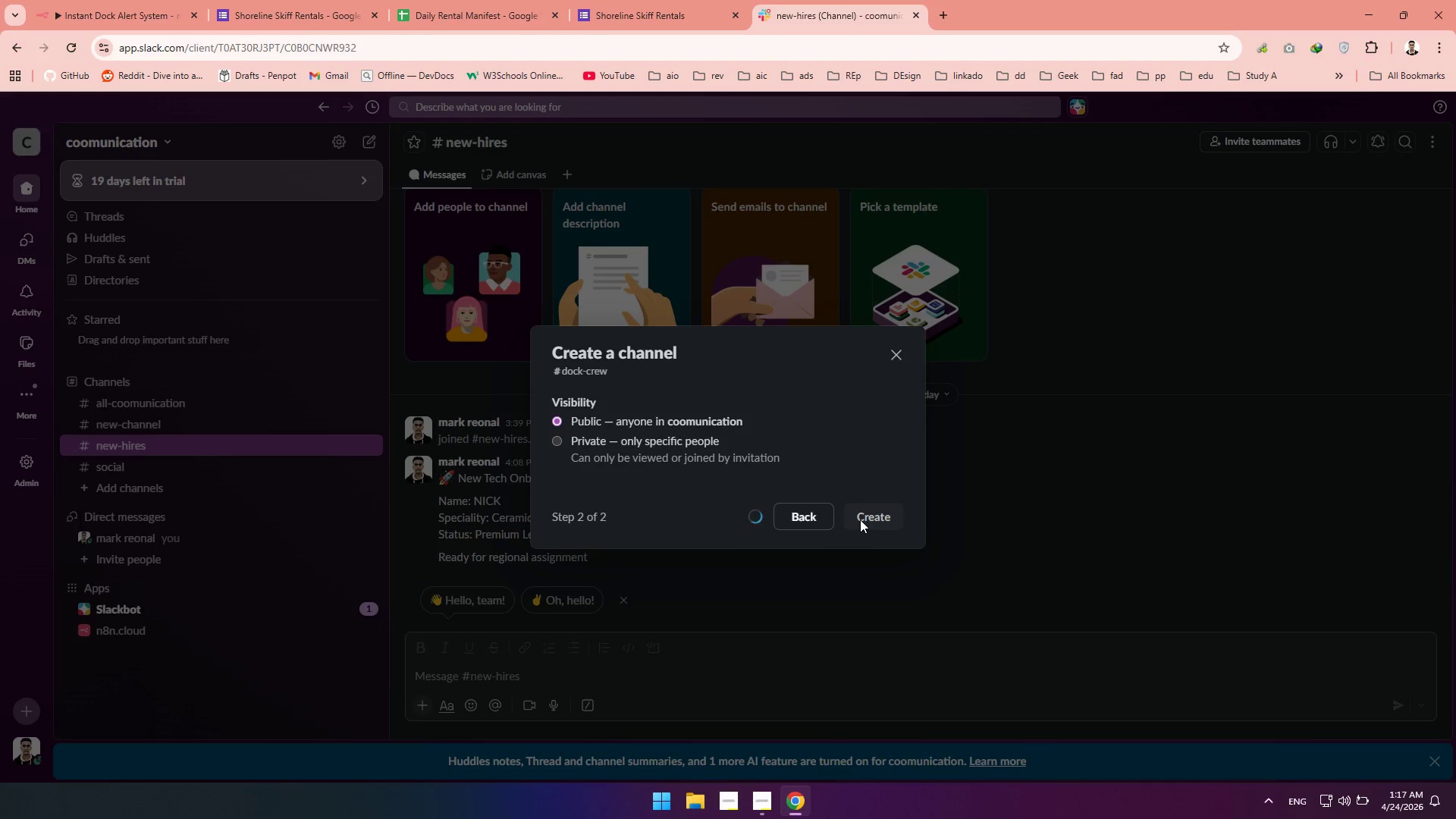 
left_click([883, 461])
 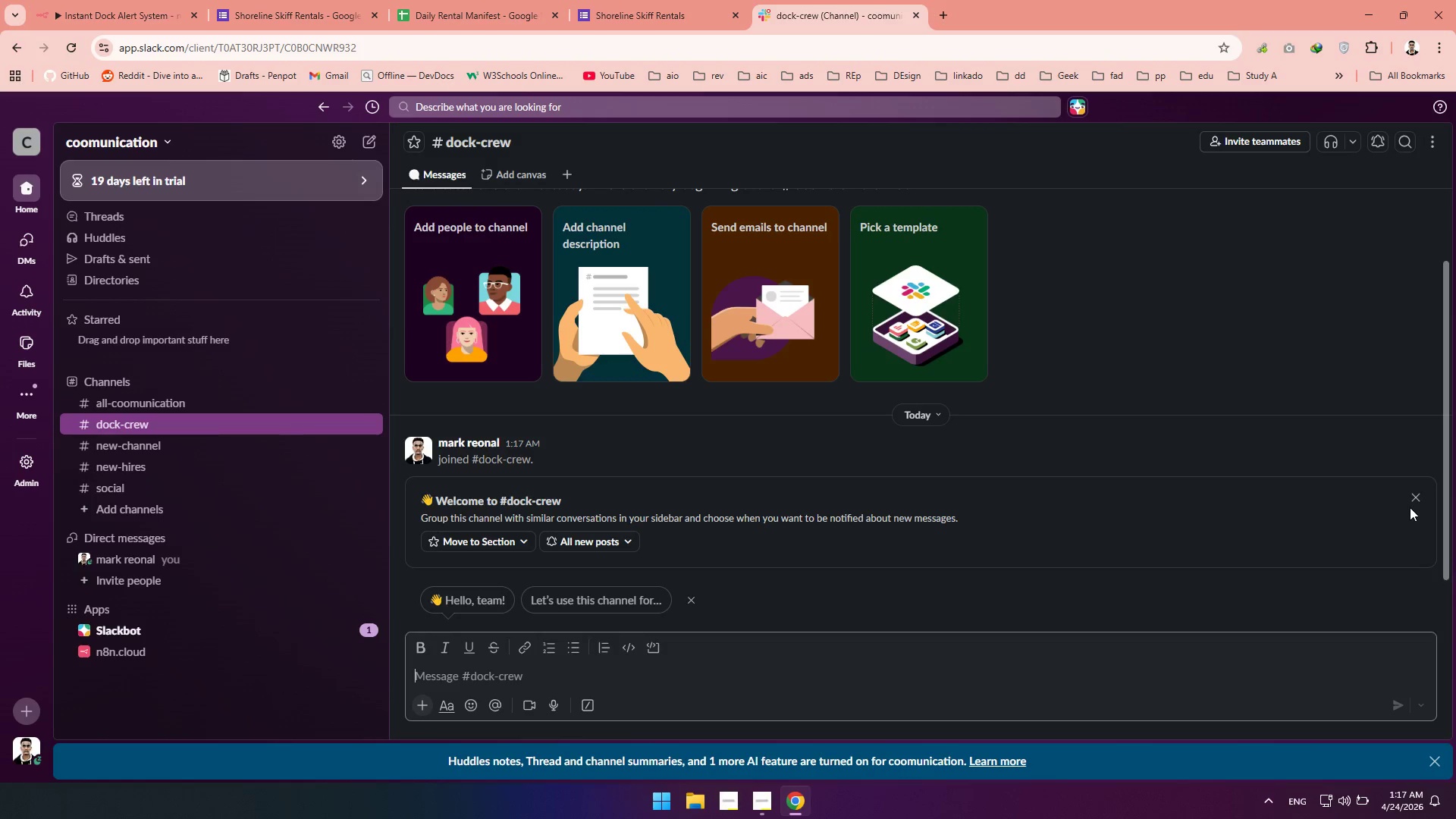 
left_click([1413, 500])
 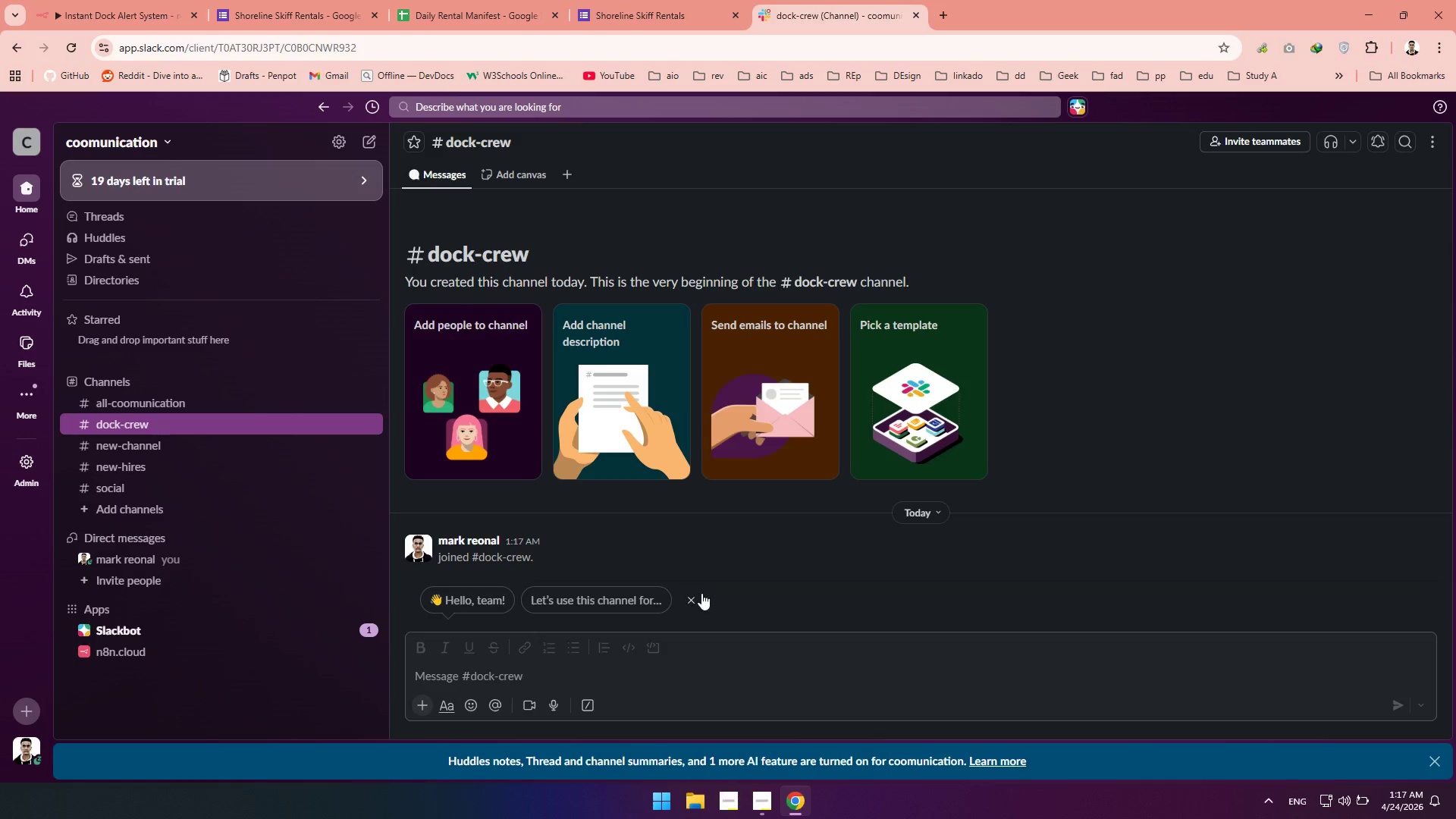 
left_click([699, 599])
 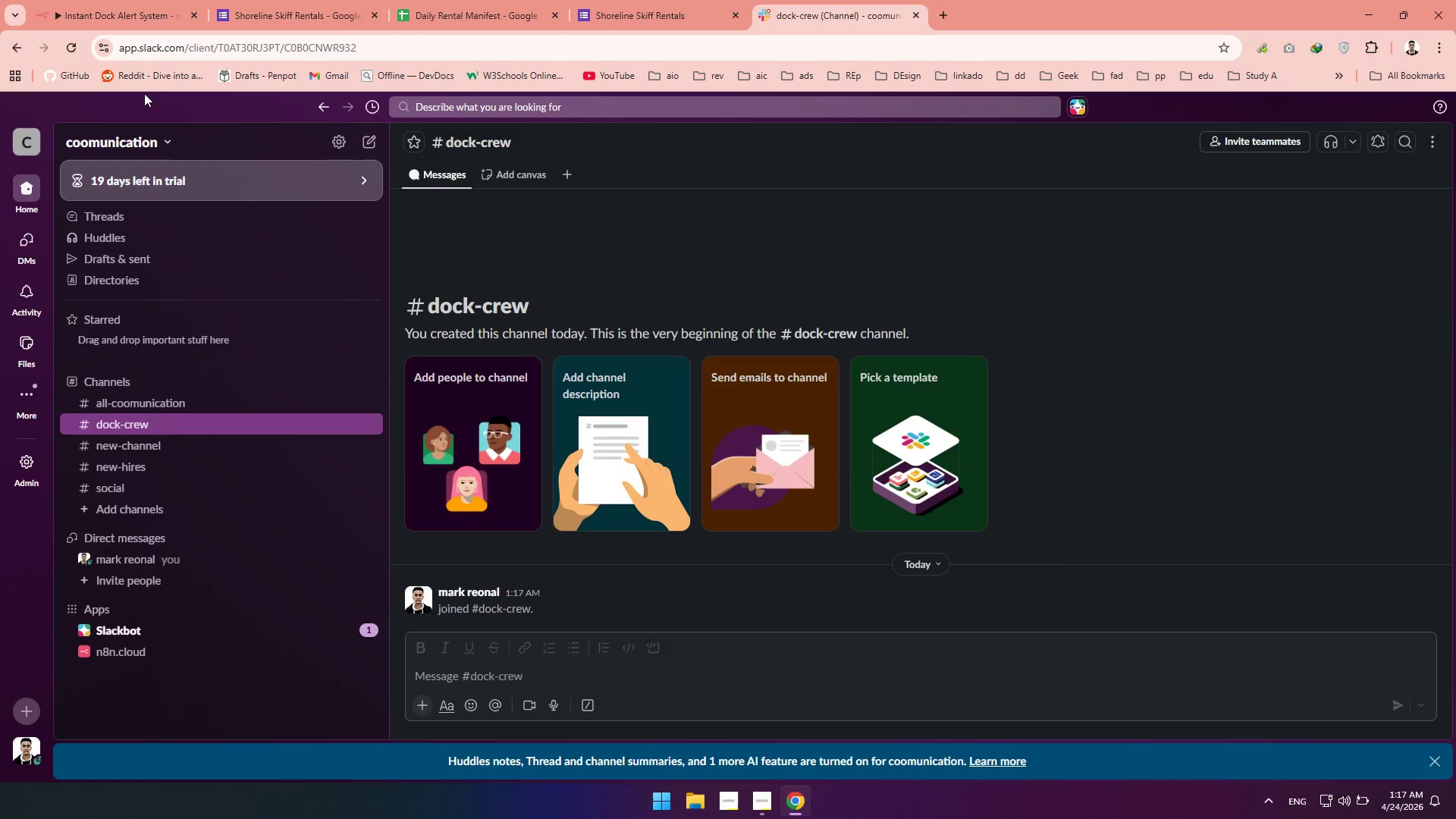 
left_click([111, 12])
 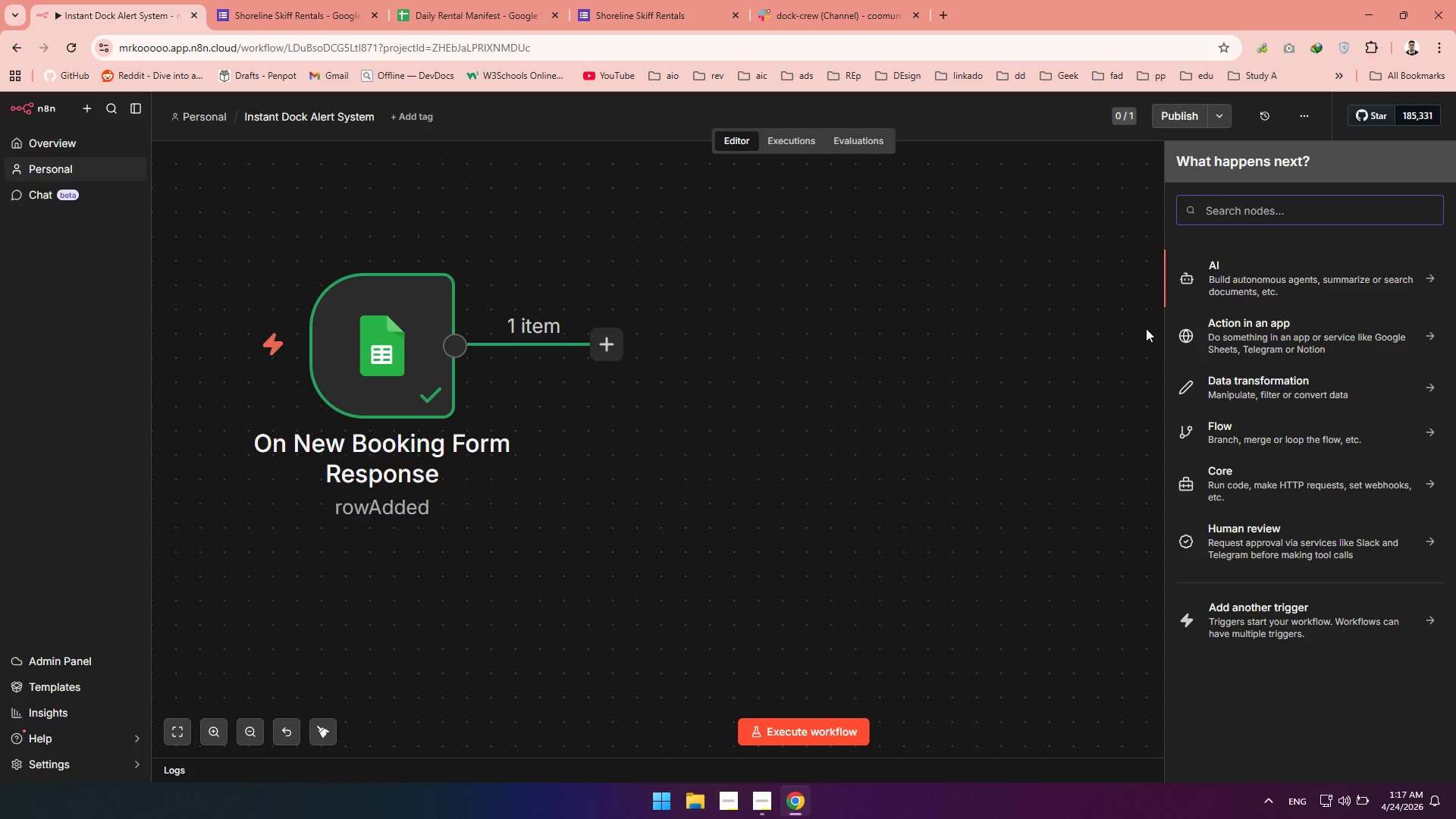 
type(slack)
 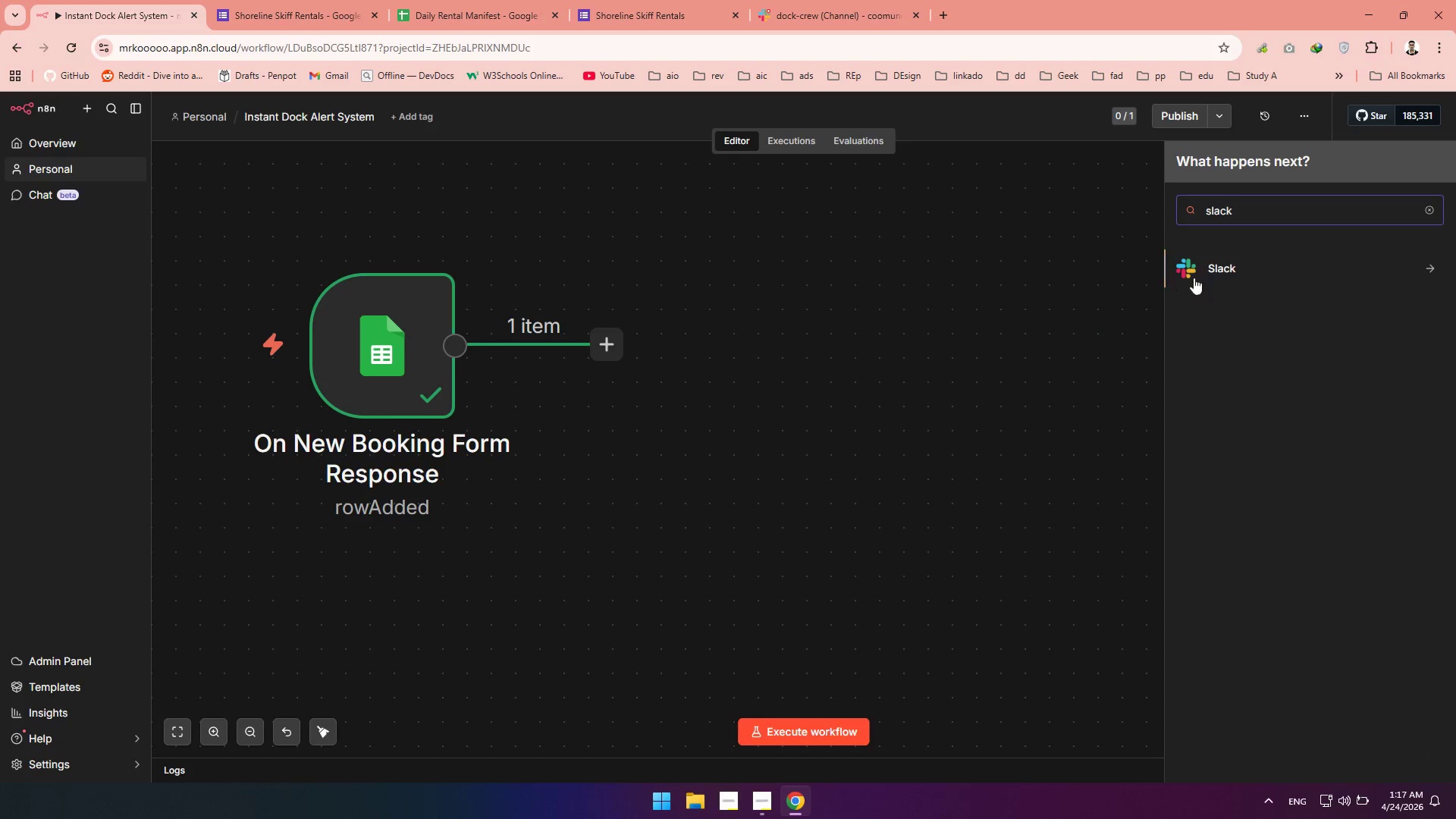 
left_click([1207, 270])
 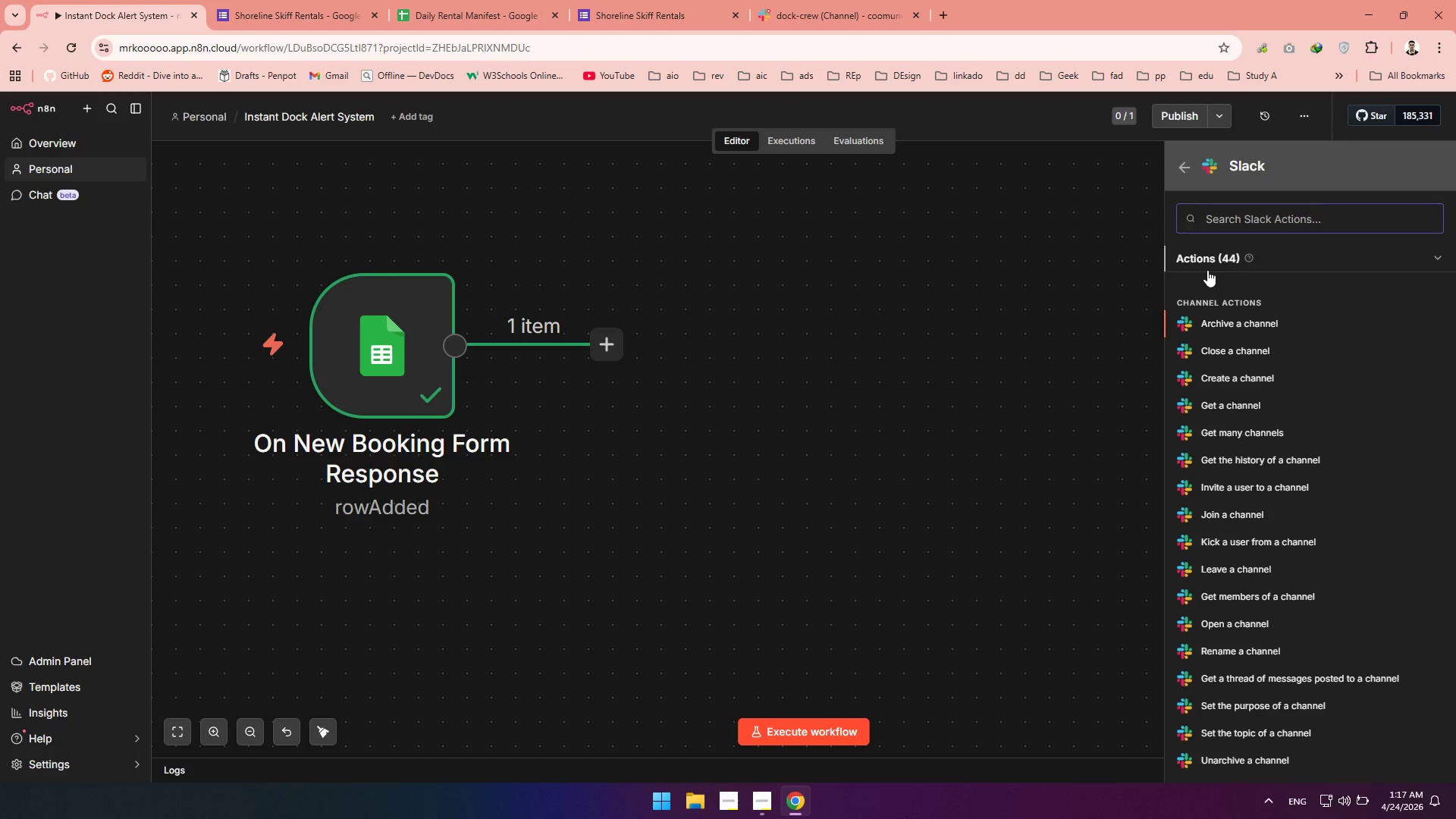 
key(N)
 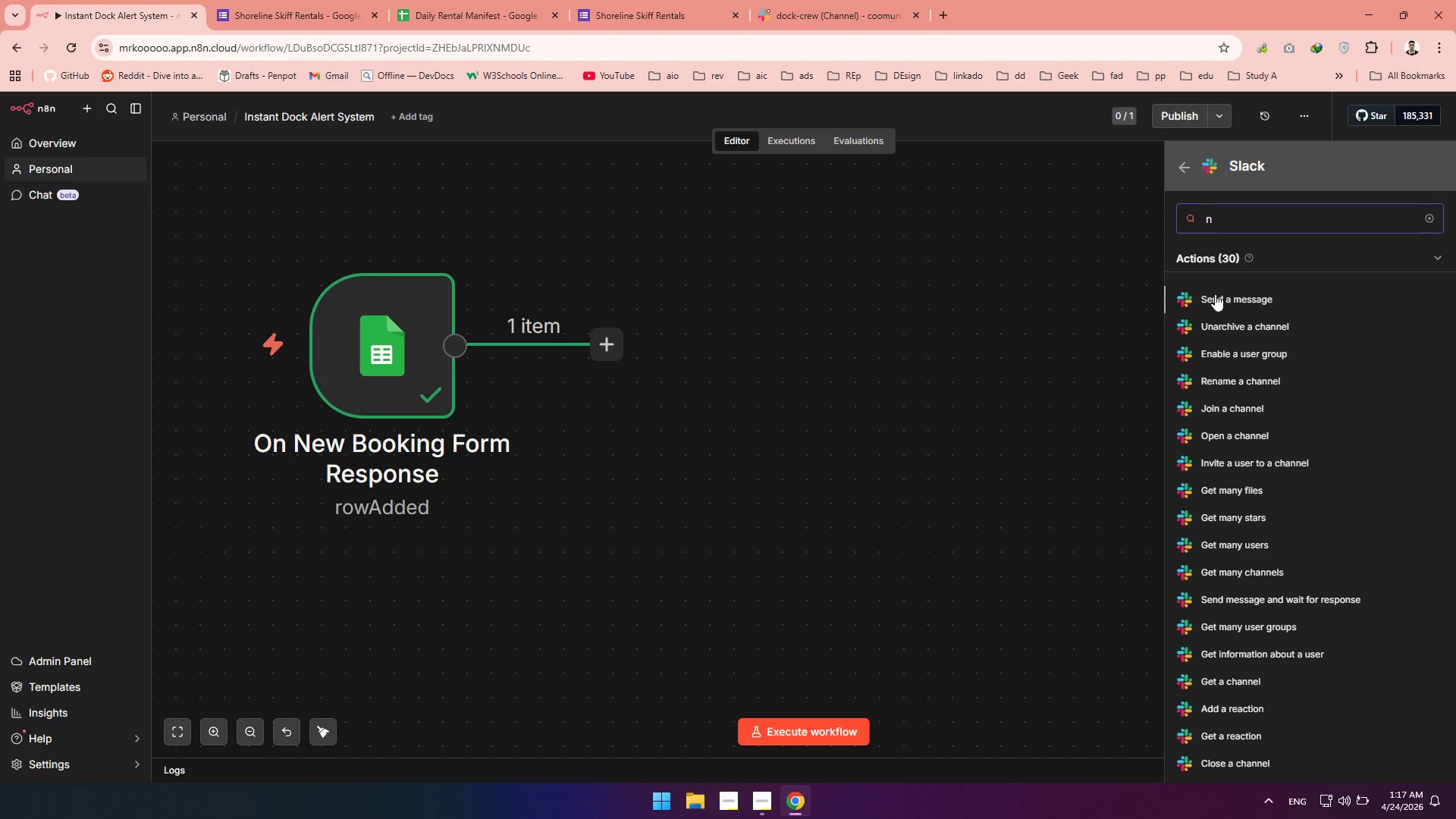 
left_click([1215, 294])
 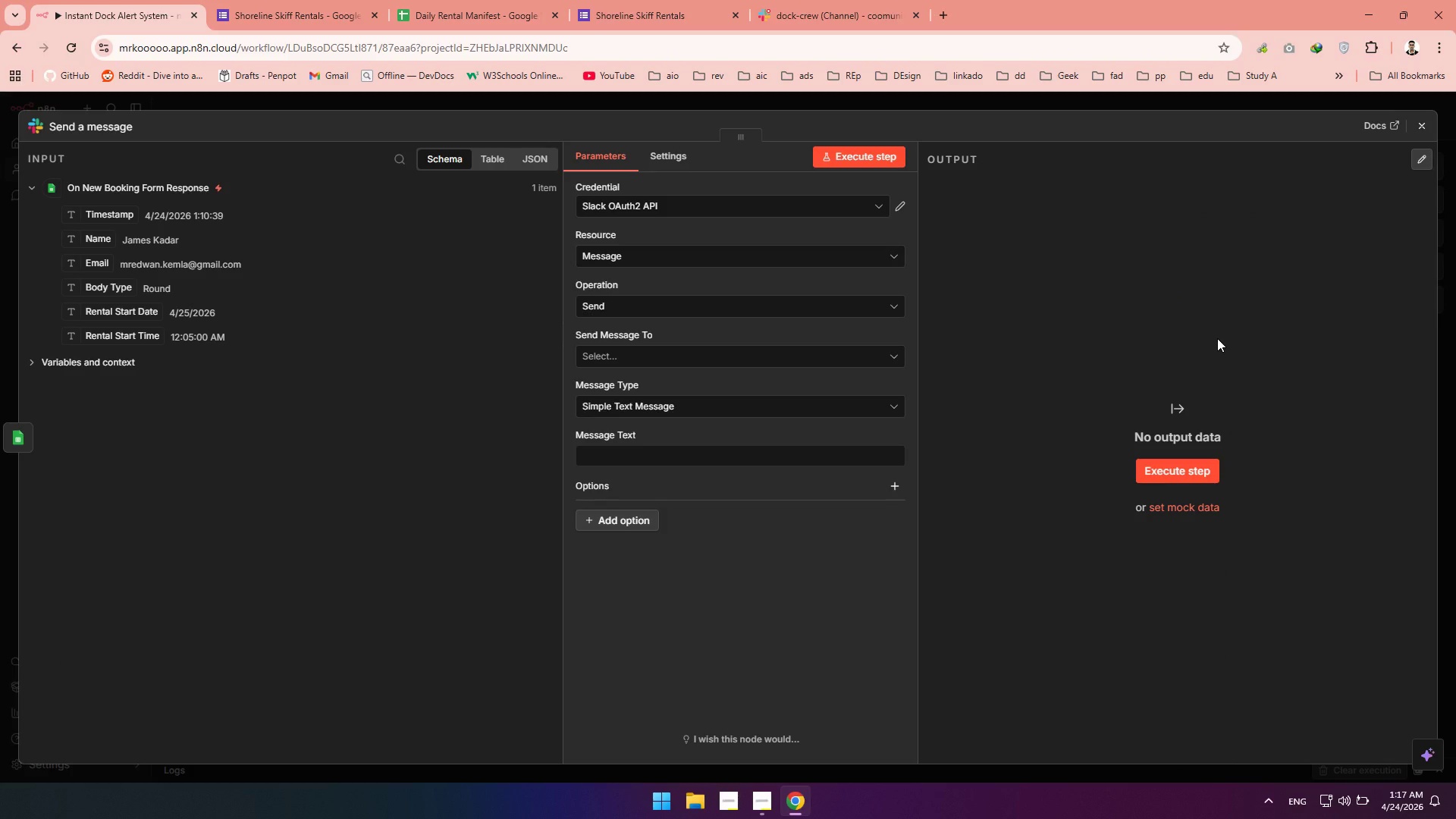 
wait(10.02)
 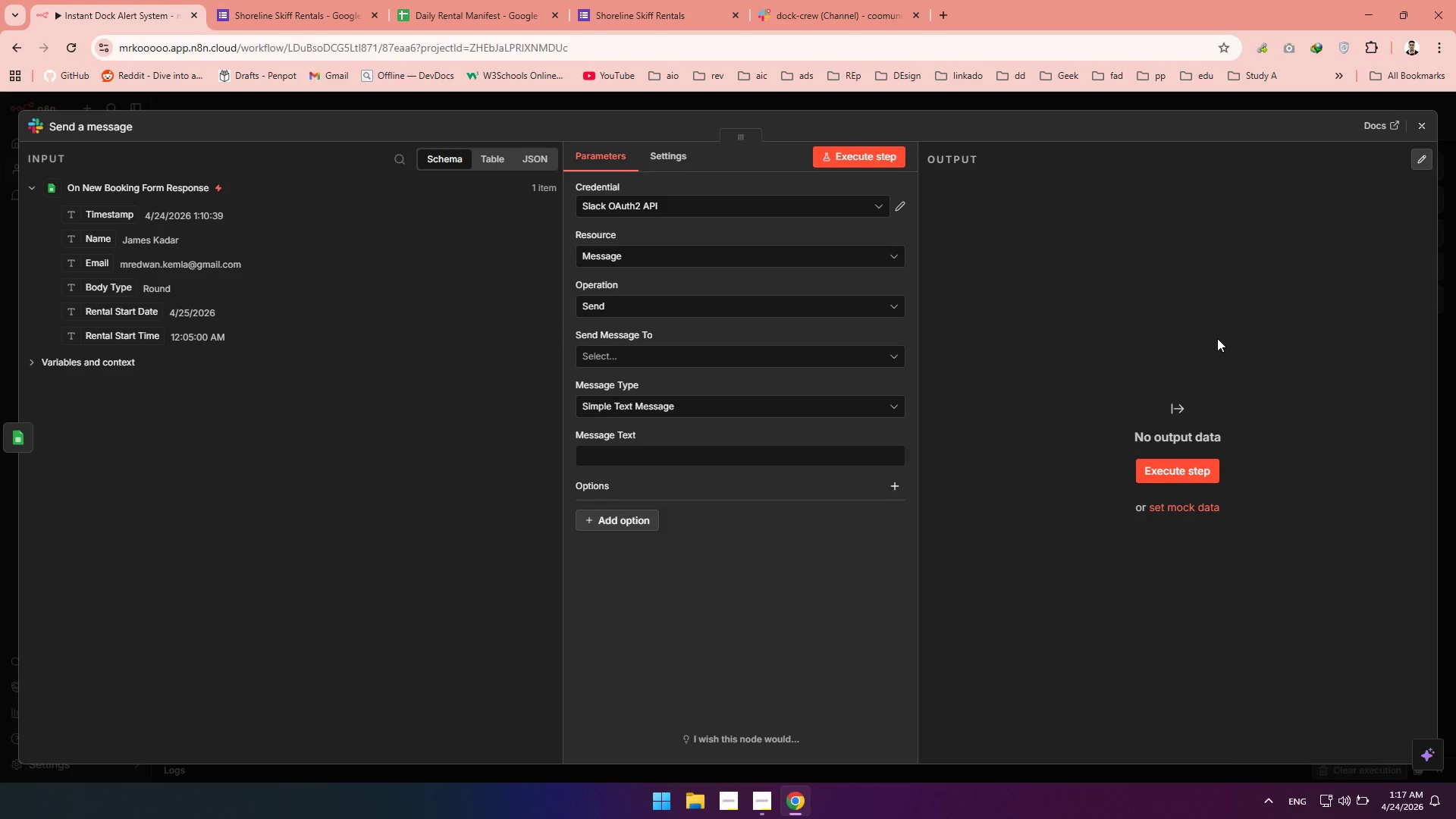 
left_click([642, 309])
 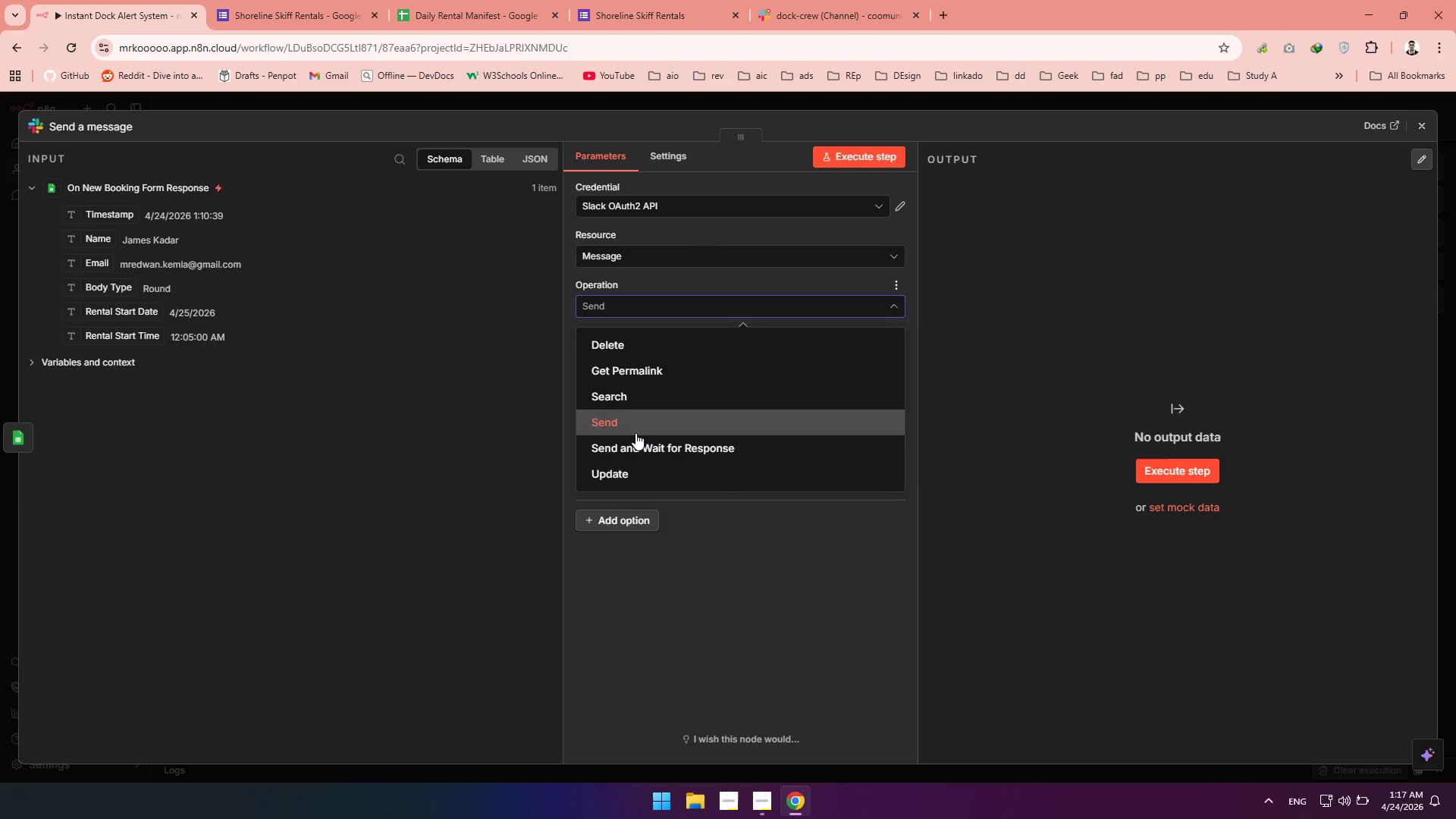 
wait(9.86)
 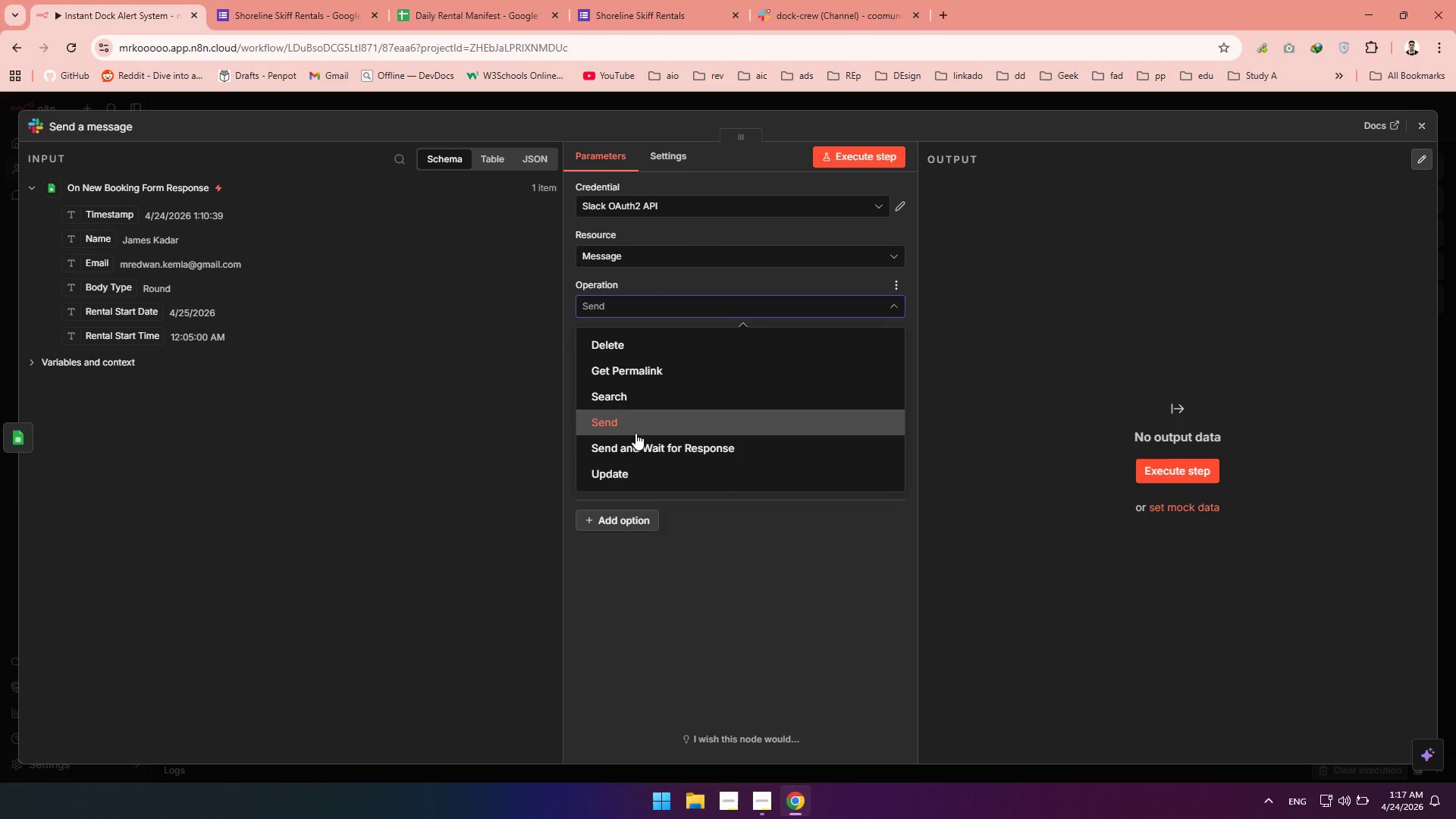 
left_click([422, 274])
 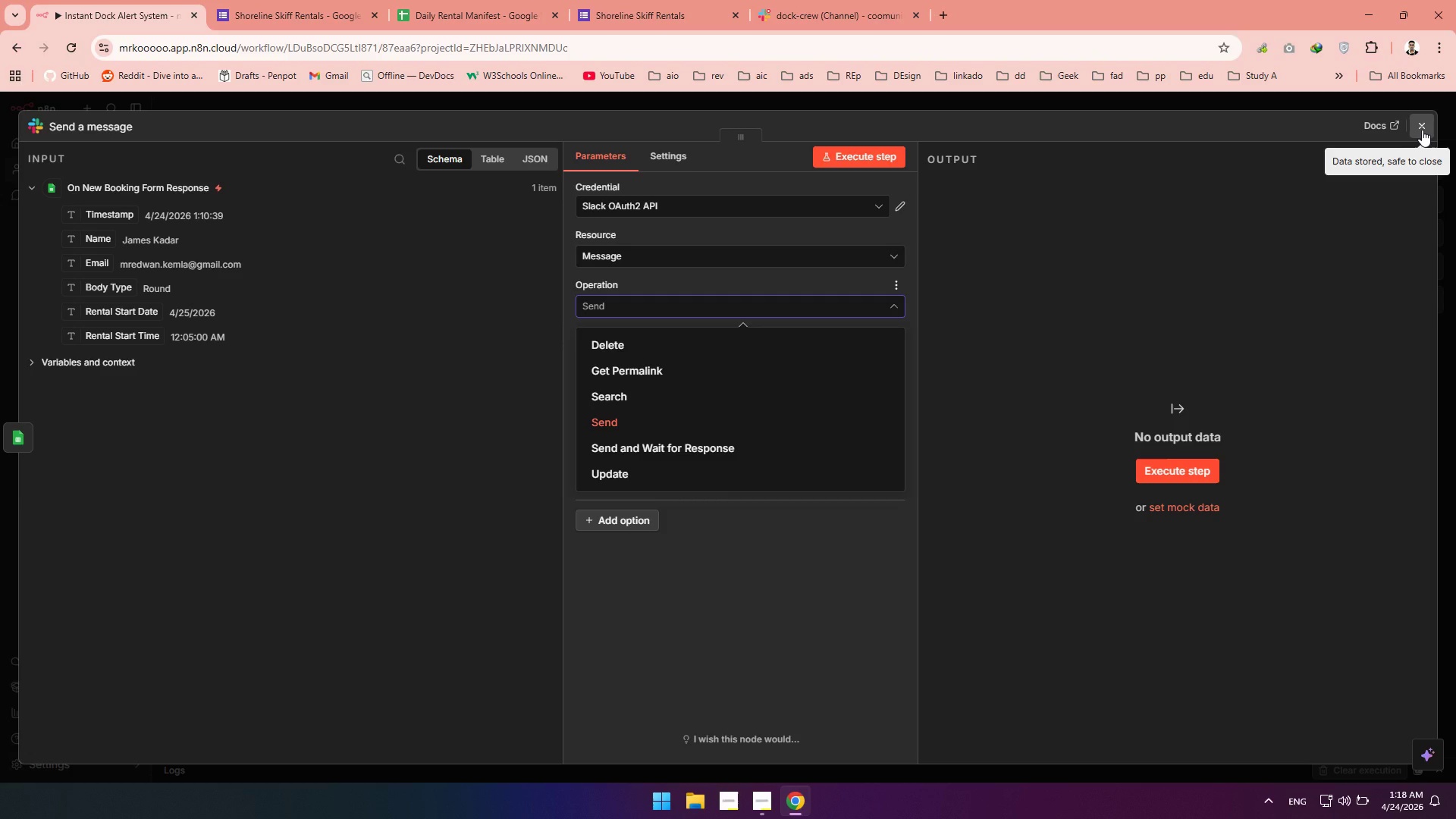 
wait(52.2)
 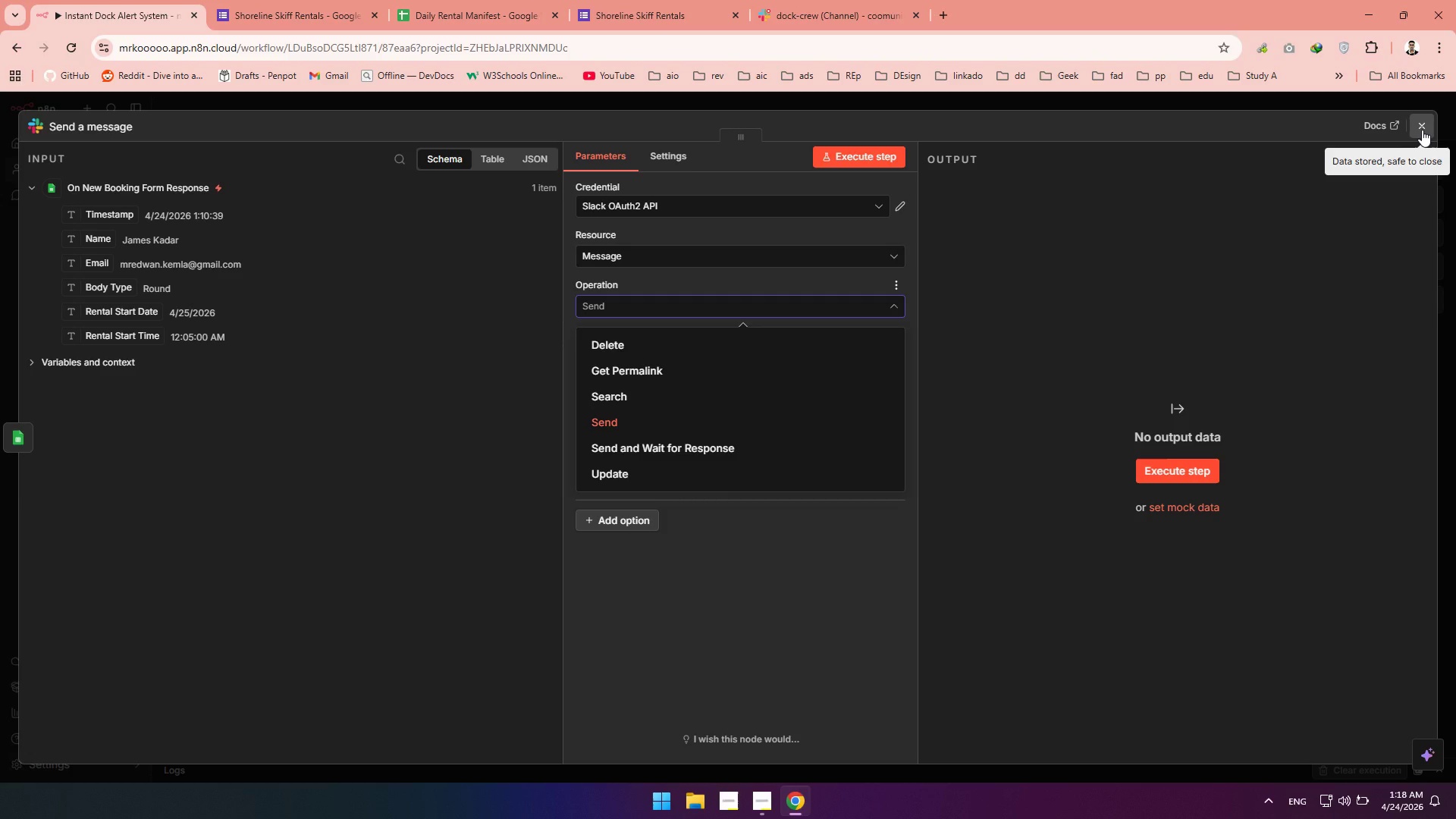 
left_click([1422, 130])
 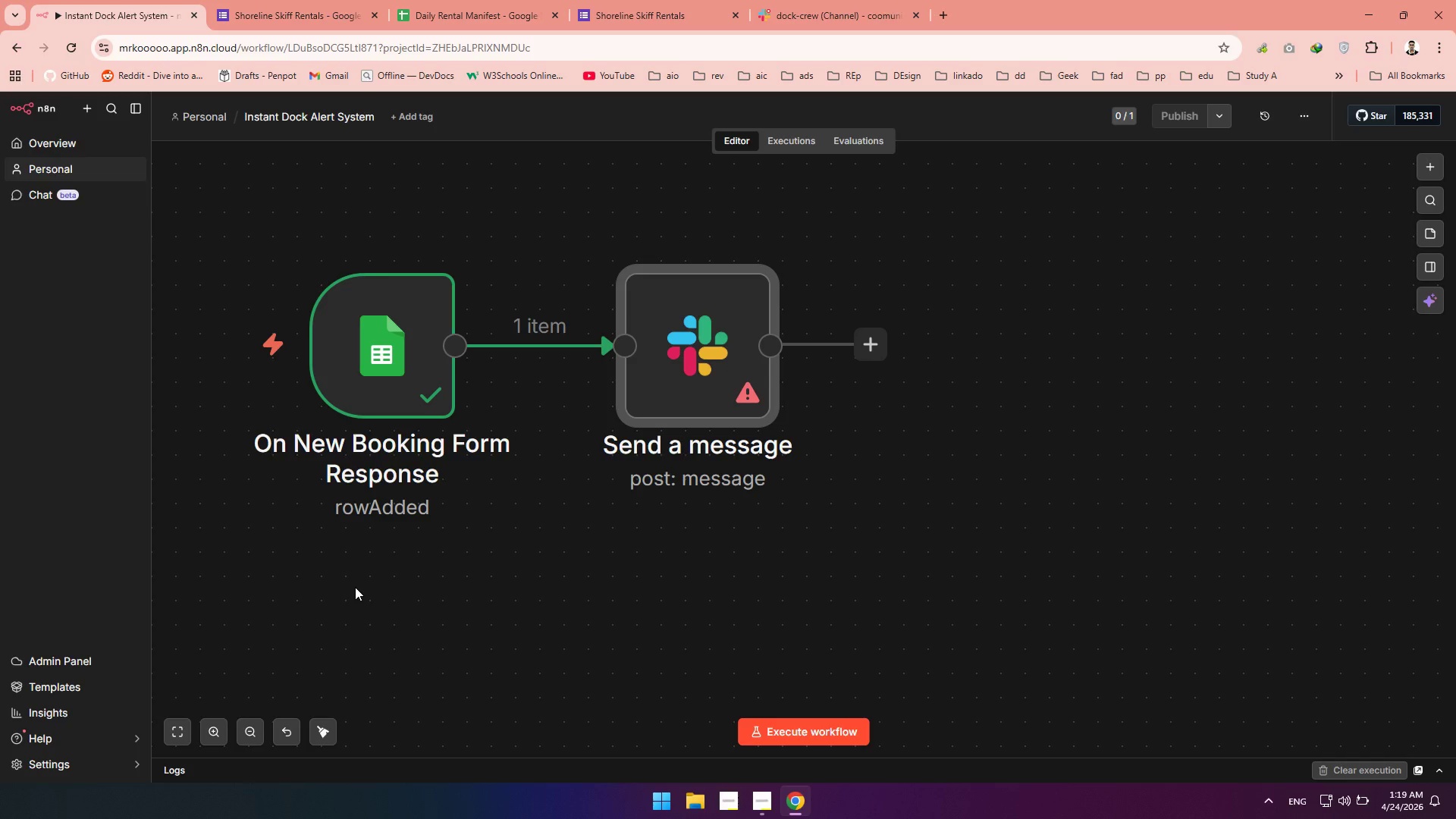 
wait(32.95)
 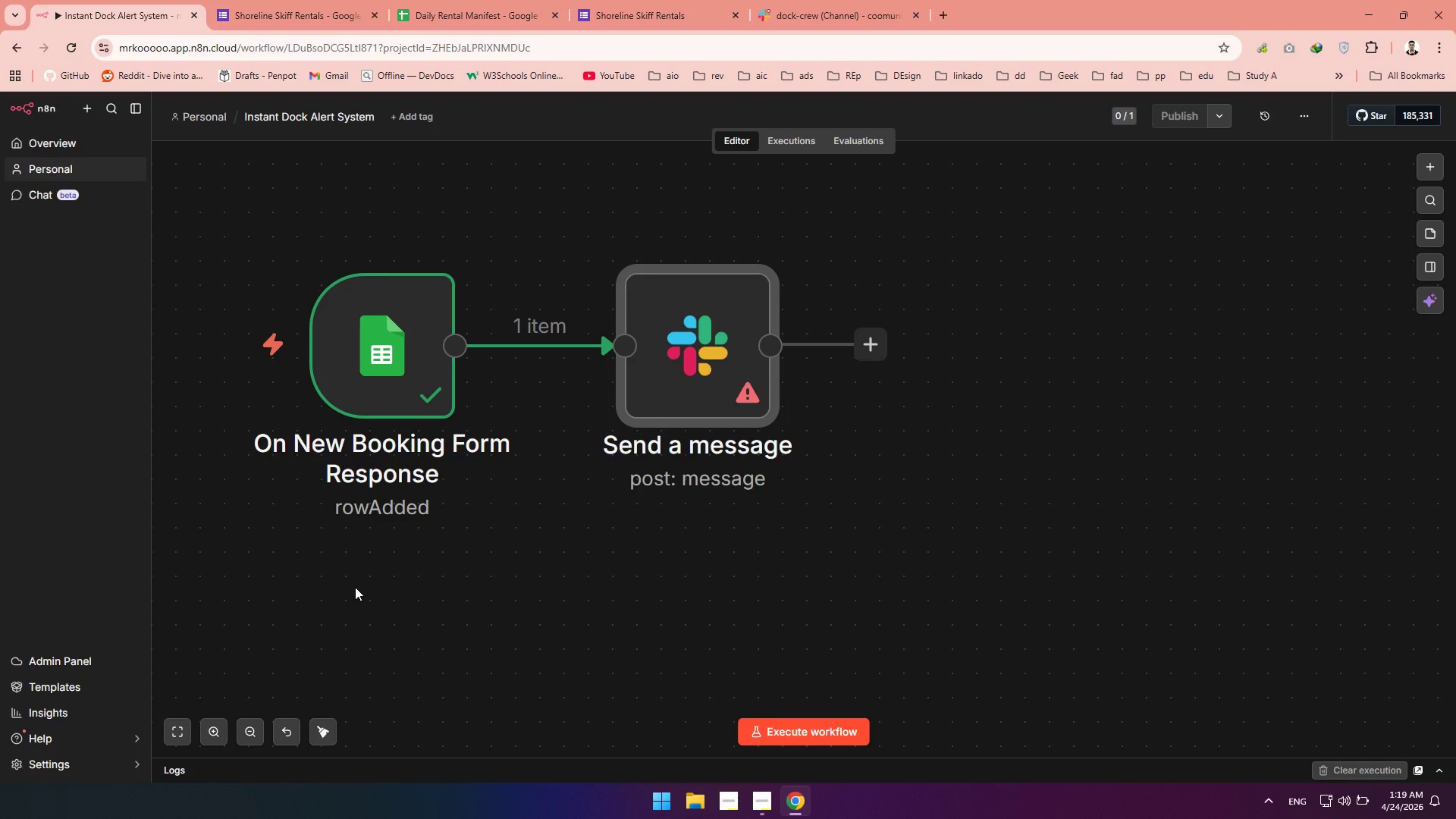 
double_click([692, 354])
 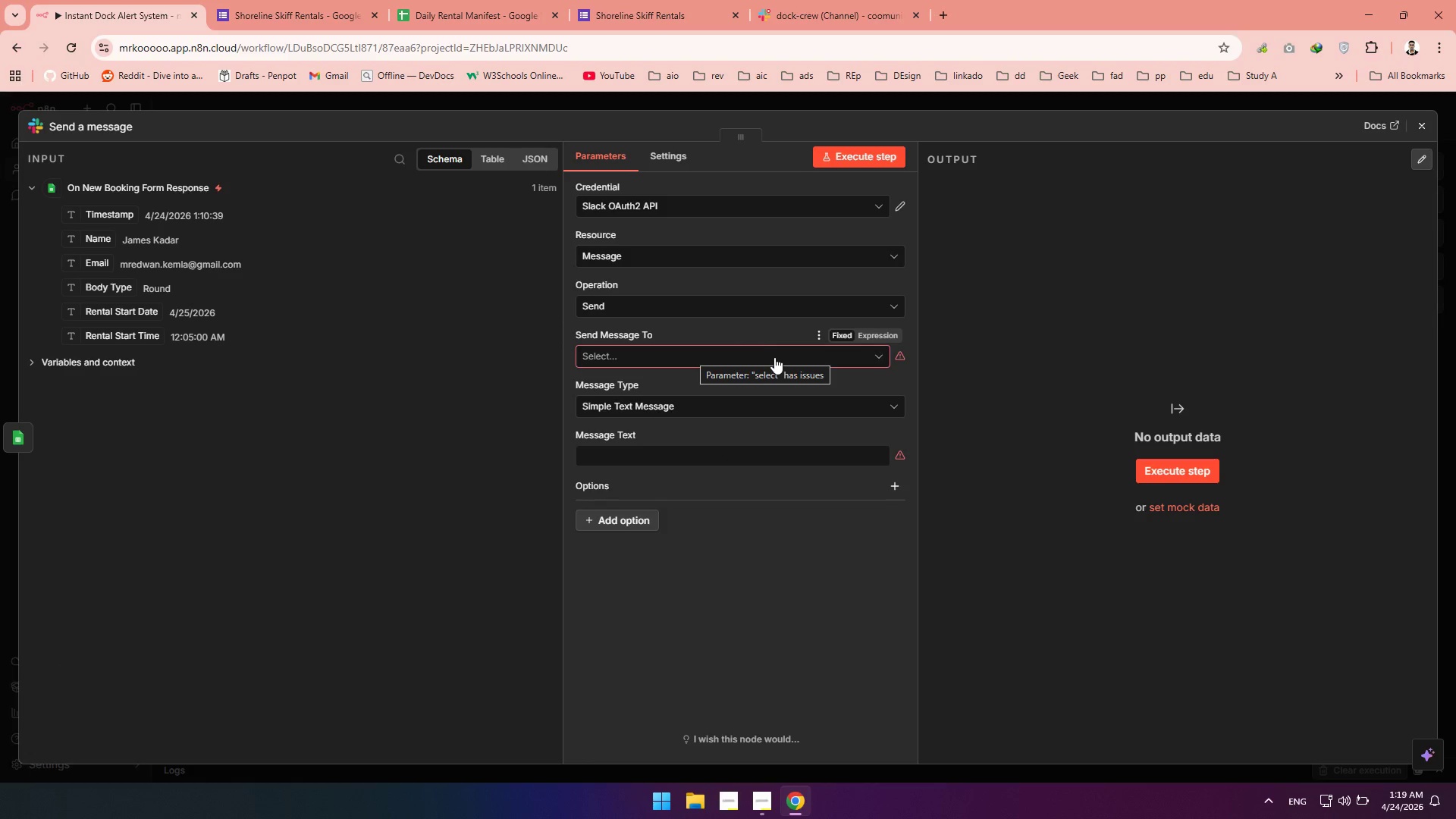 
wait(5.2)
 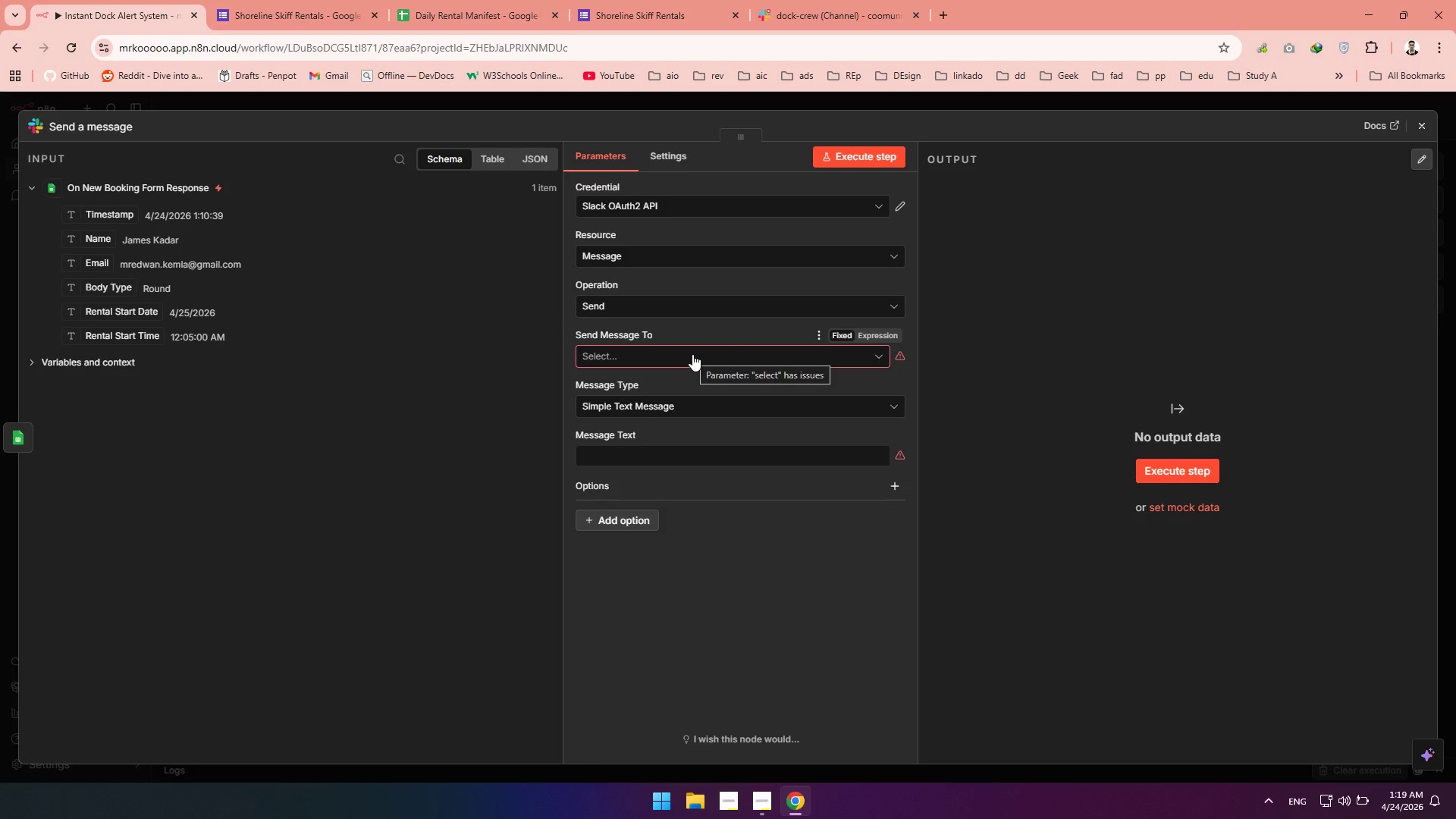 
left_click([626, 359])
 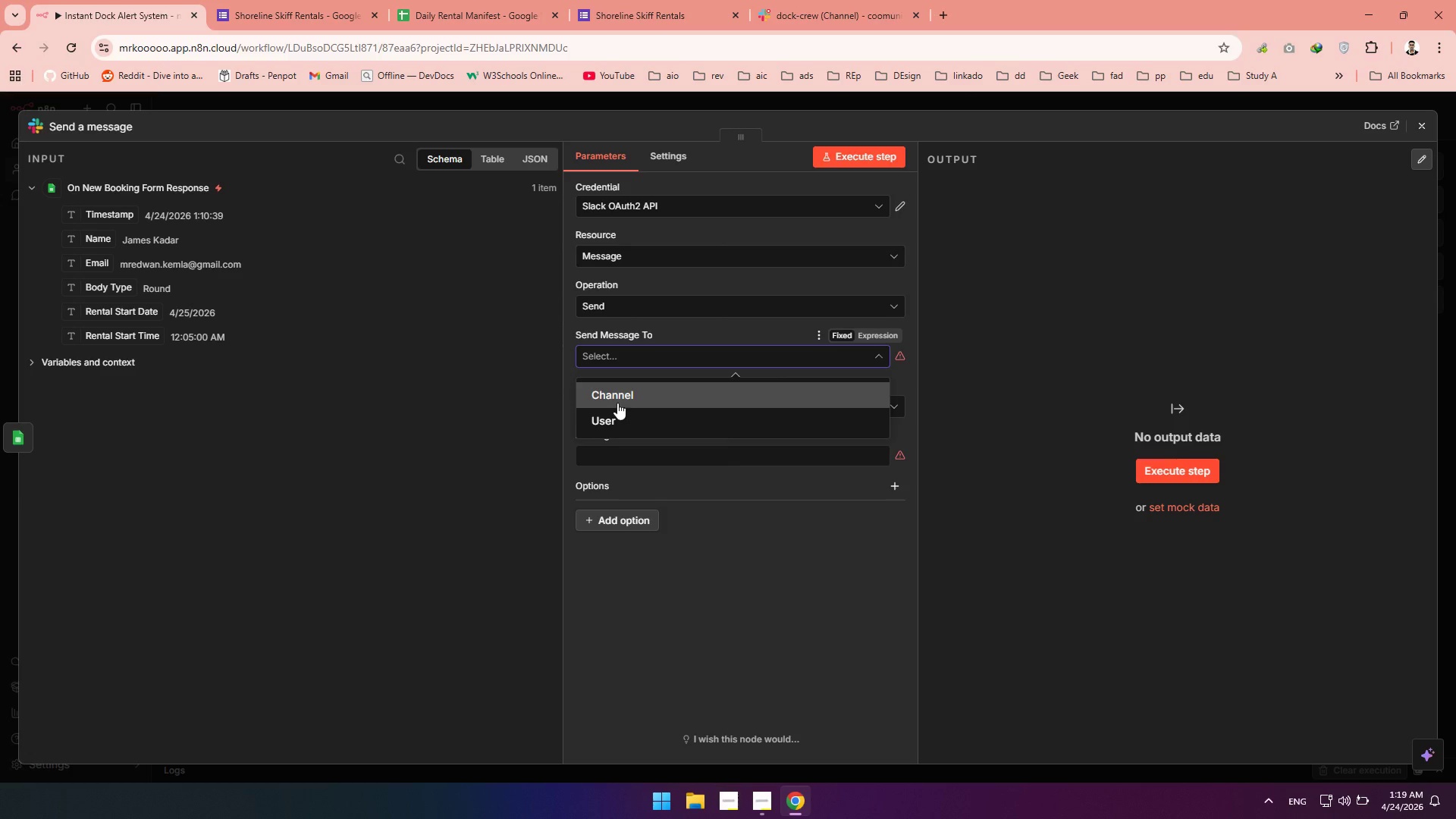 
left_click([617, 399])
 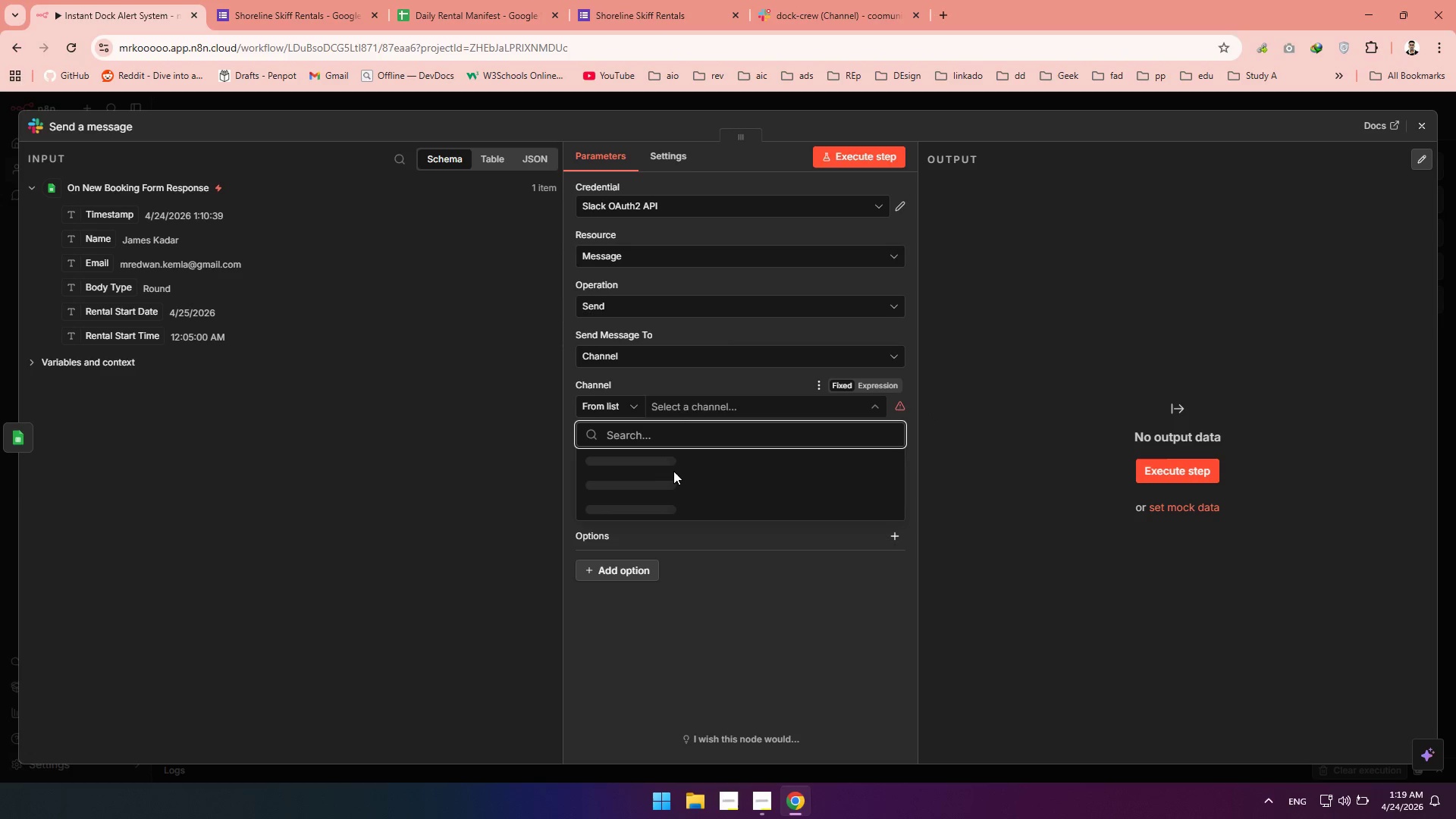 
mouse_move([661, 479])
 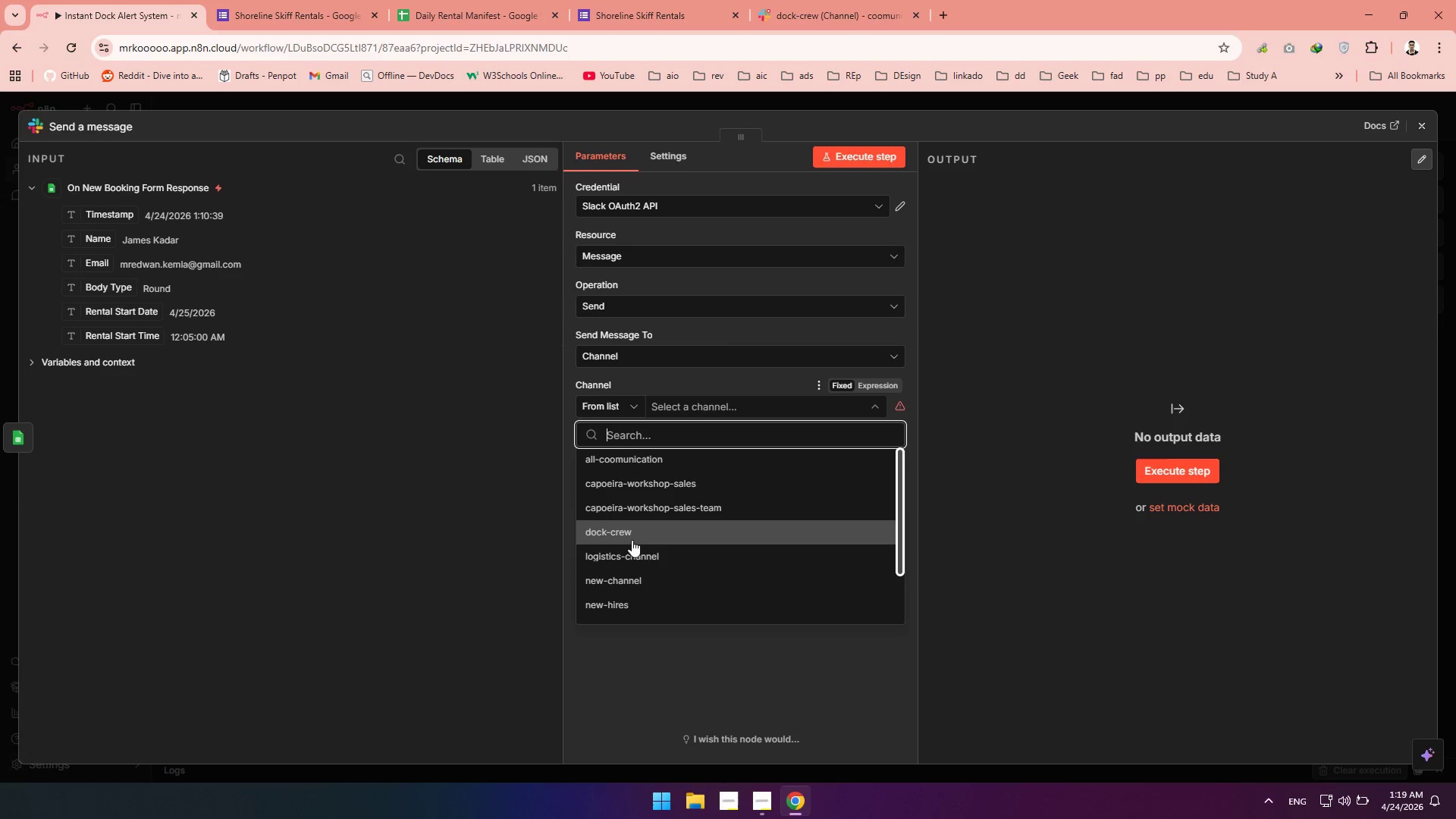 
mouse_move([629, 518])
 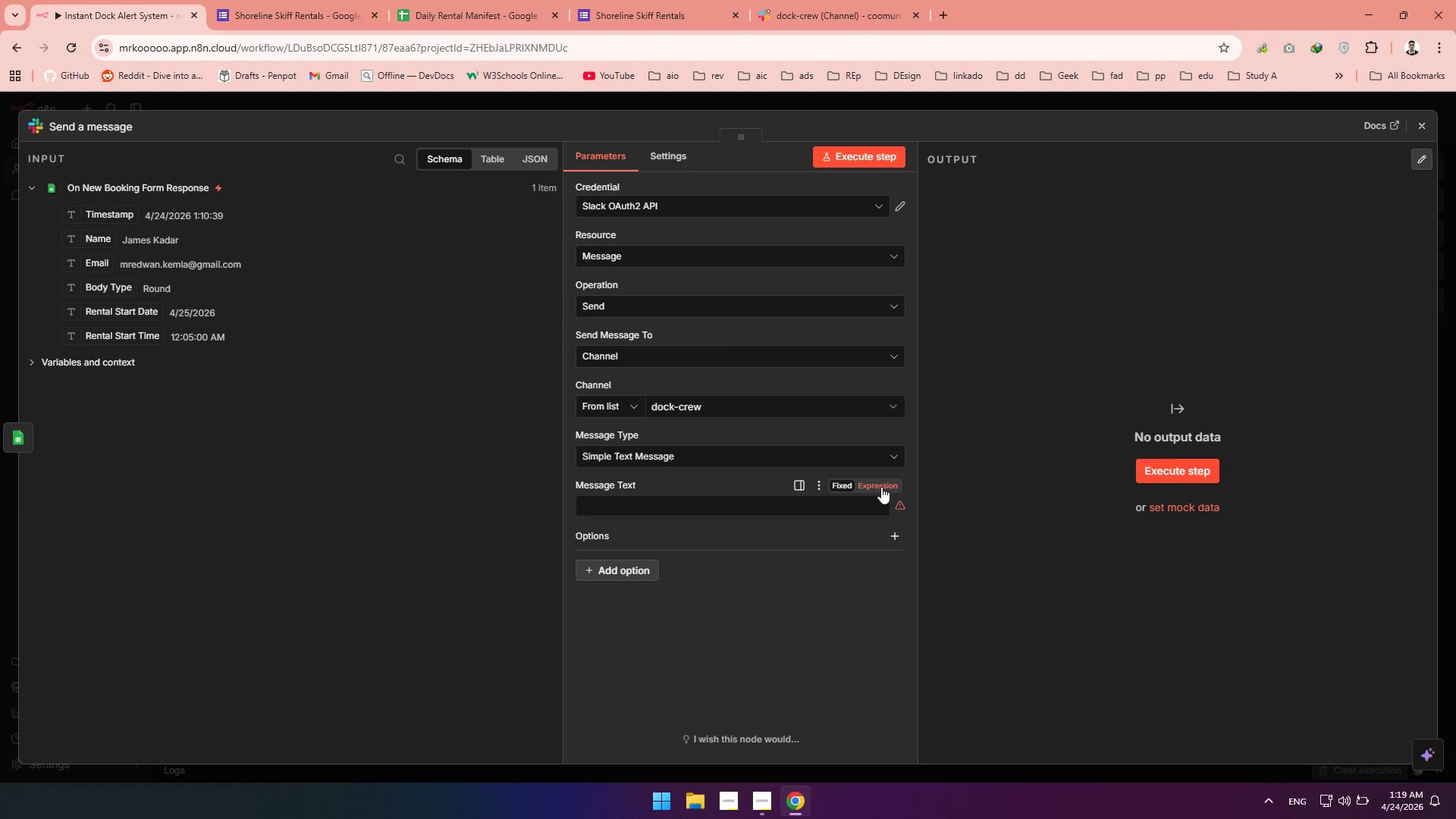 
left_click([881, 486])
 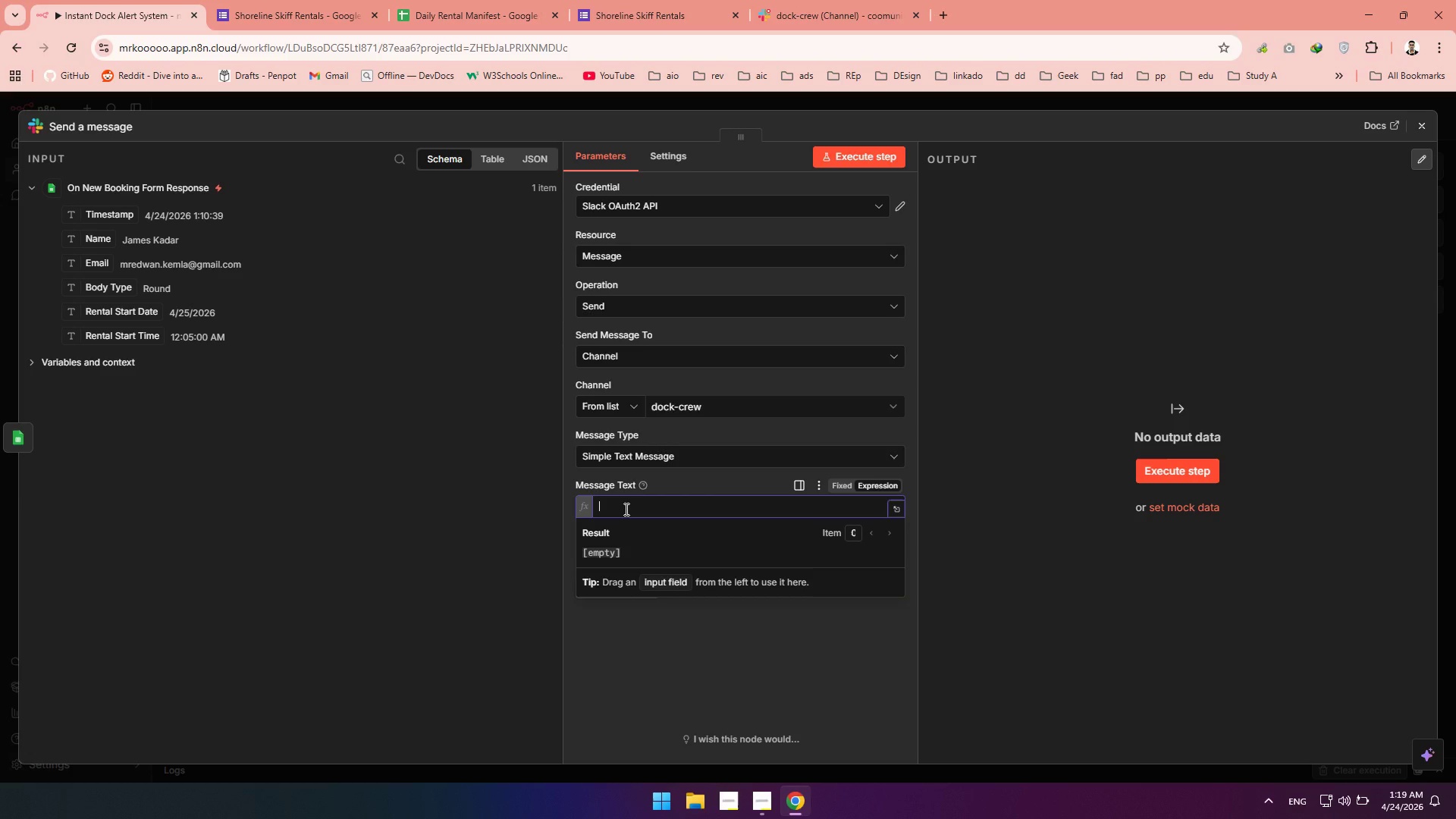 
wait(7.44)
 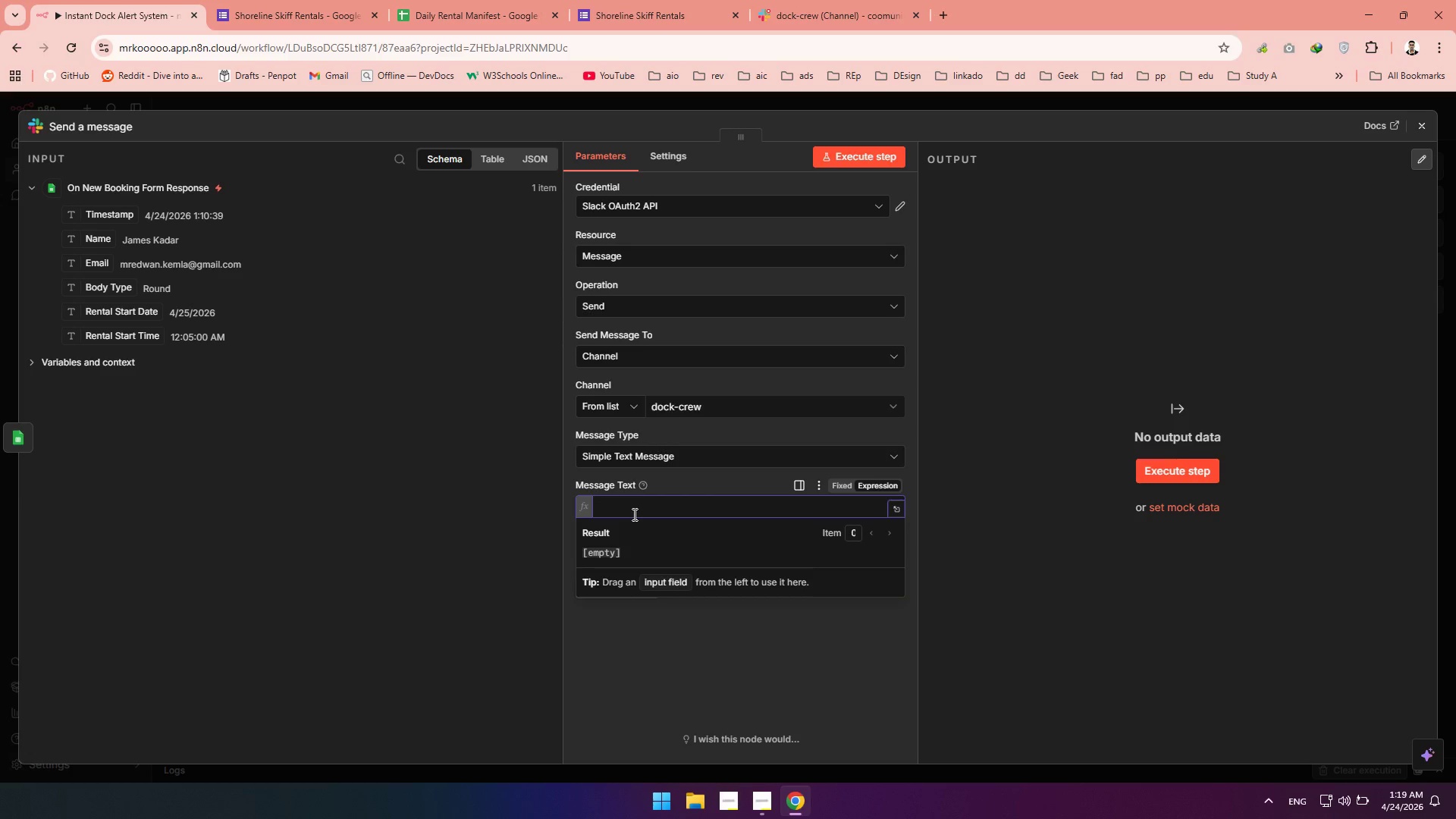 
key(Meta+Period)
 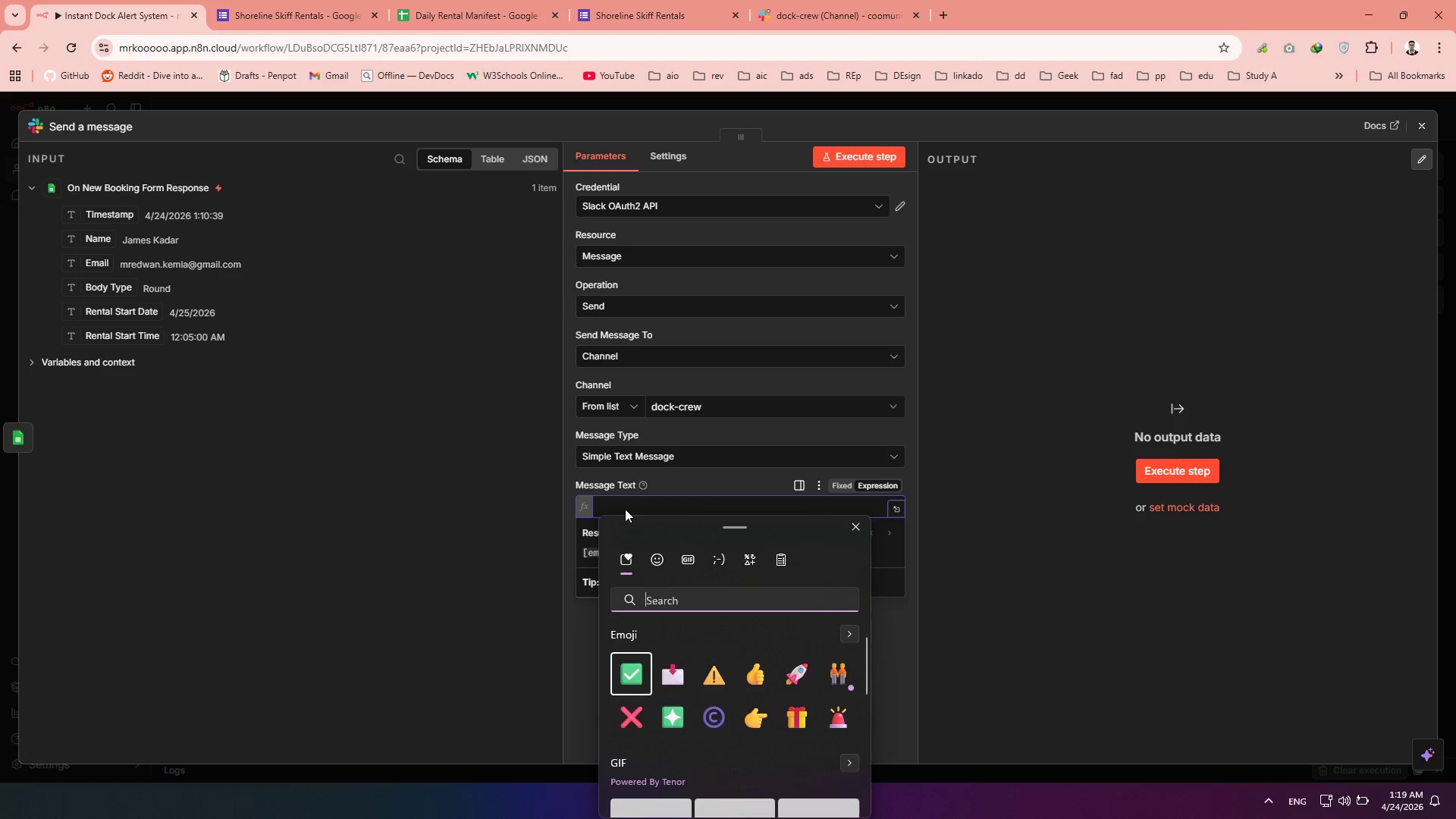 
type(oat)
 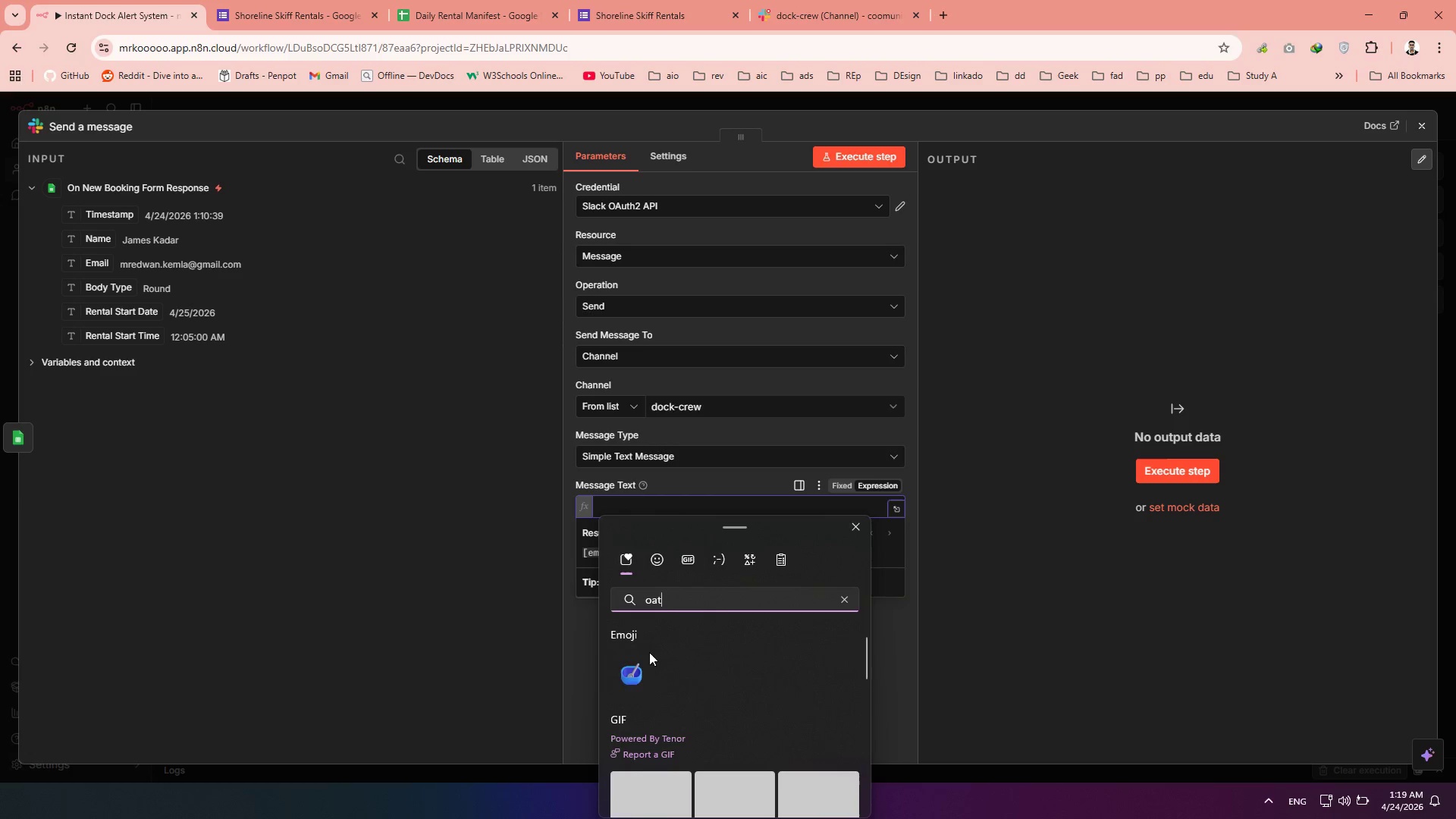 
left_click([635, 670])
 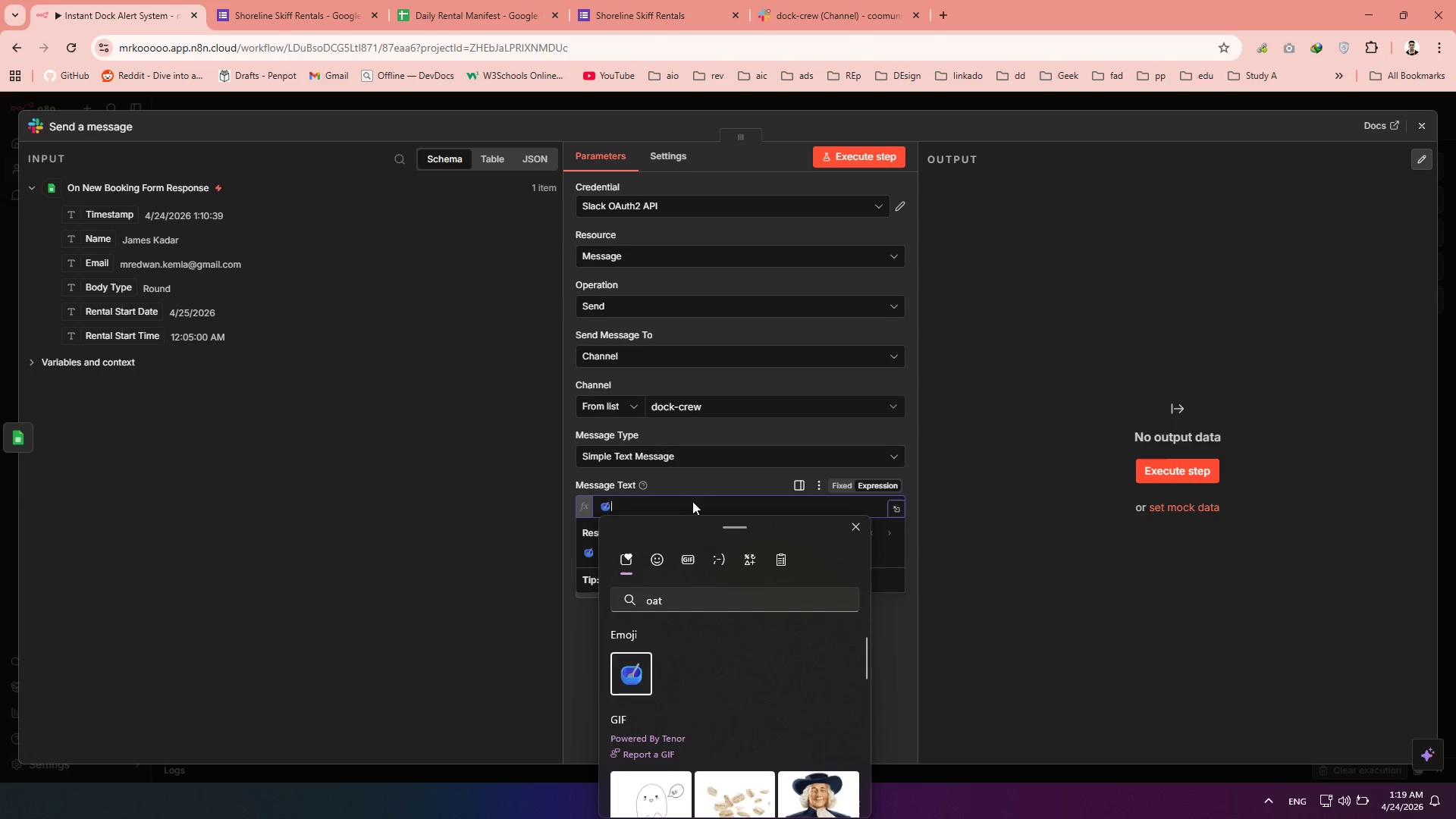 
key(Shift+N)
 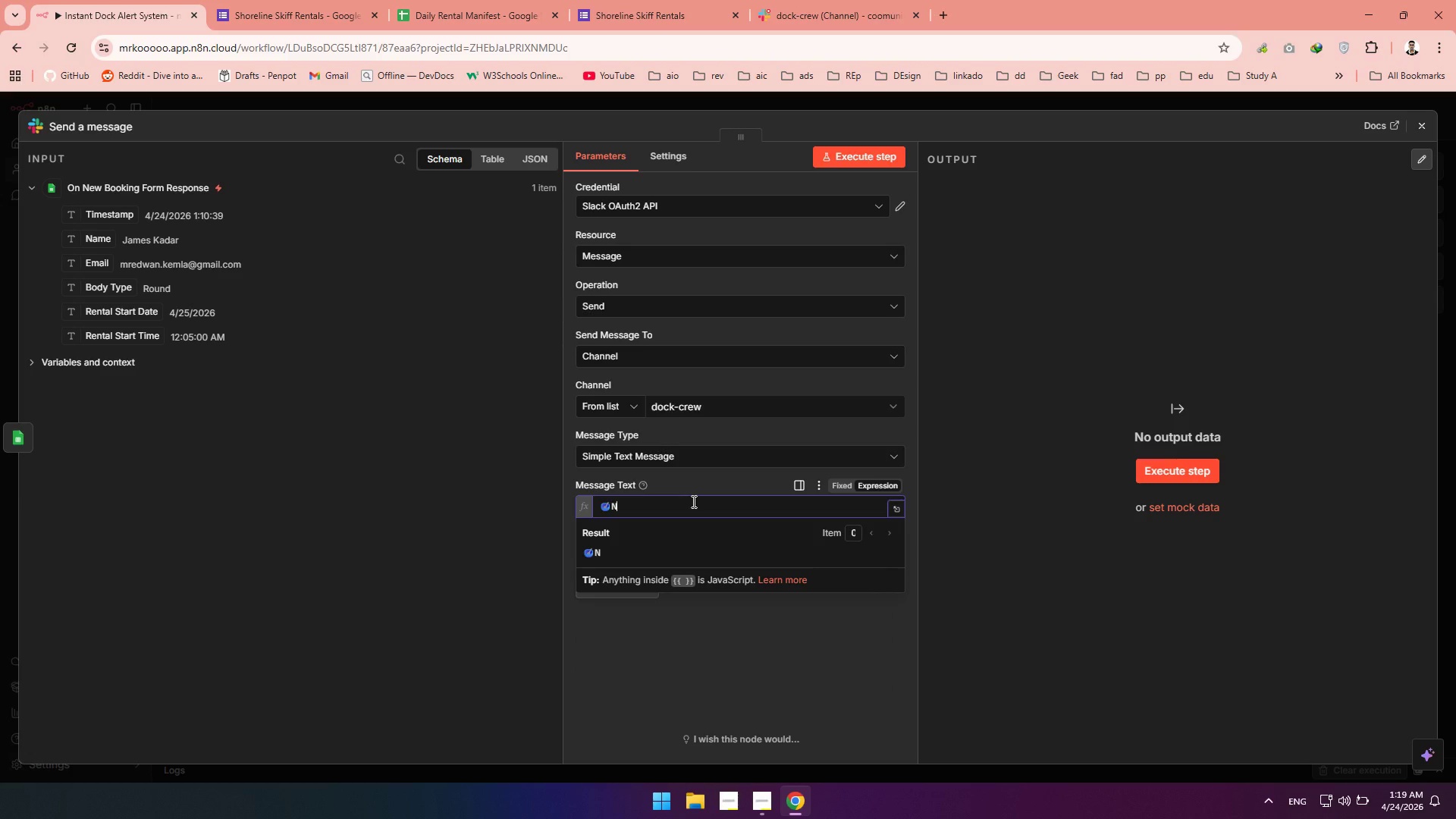 
type(ew Rentl)
key(Backspace)
type(al Alert!)
 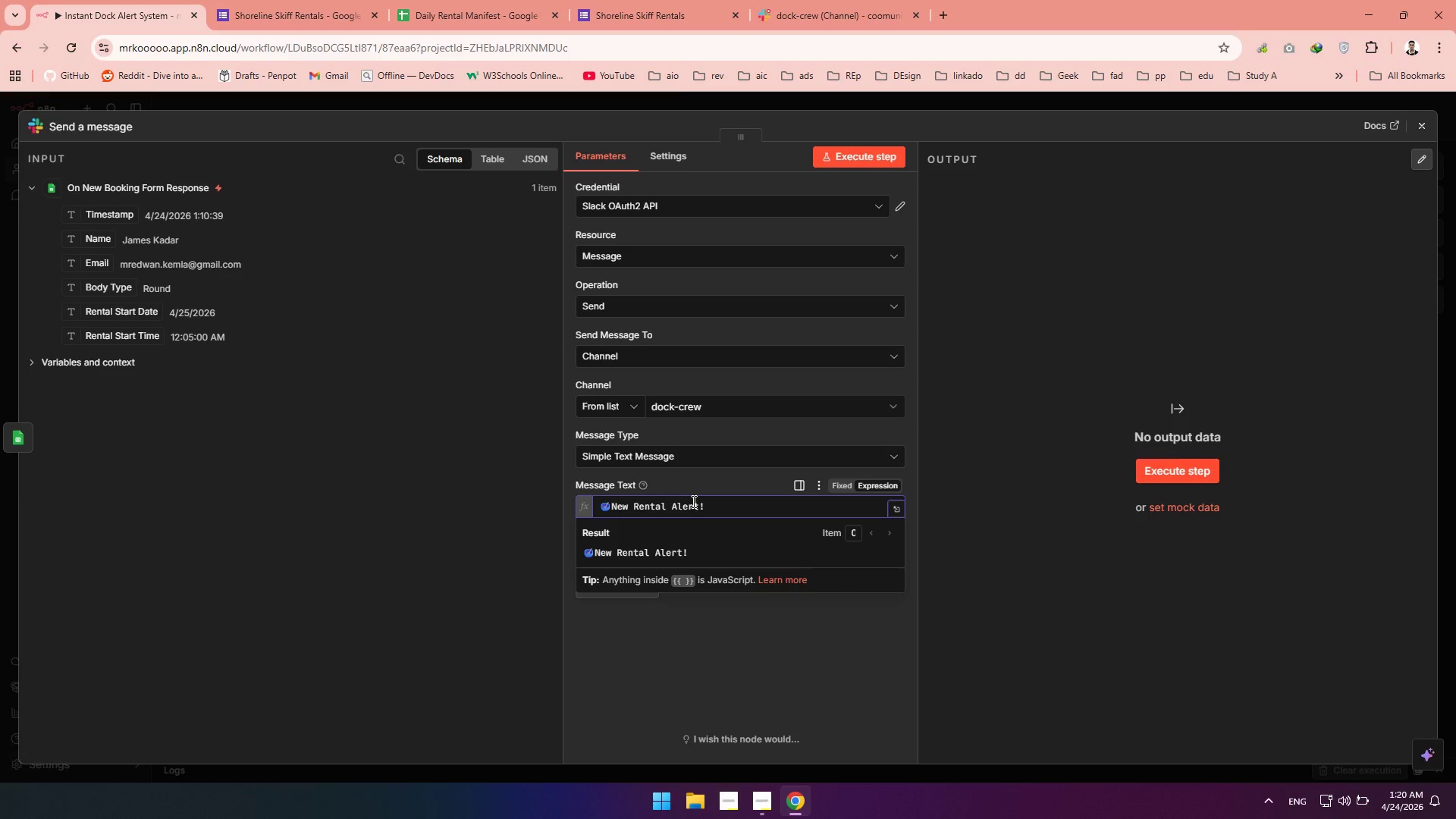 
key(Enter)
 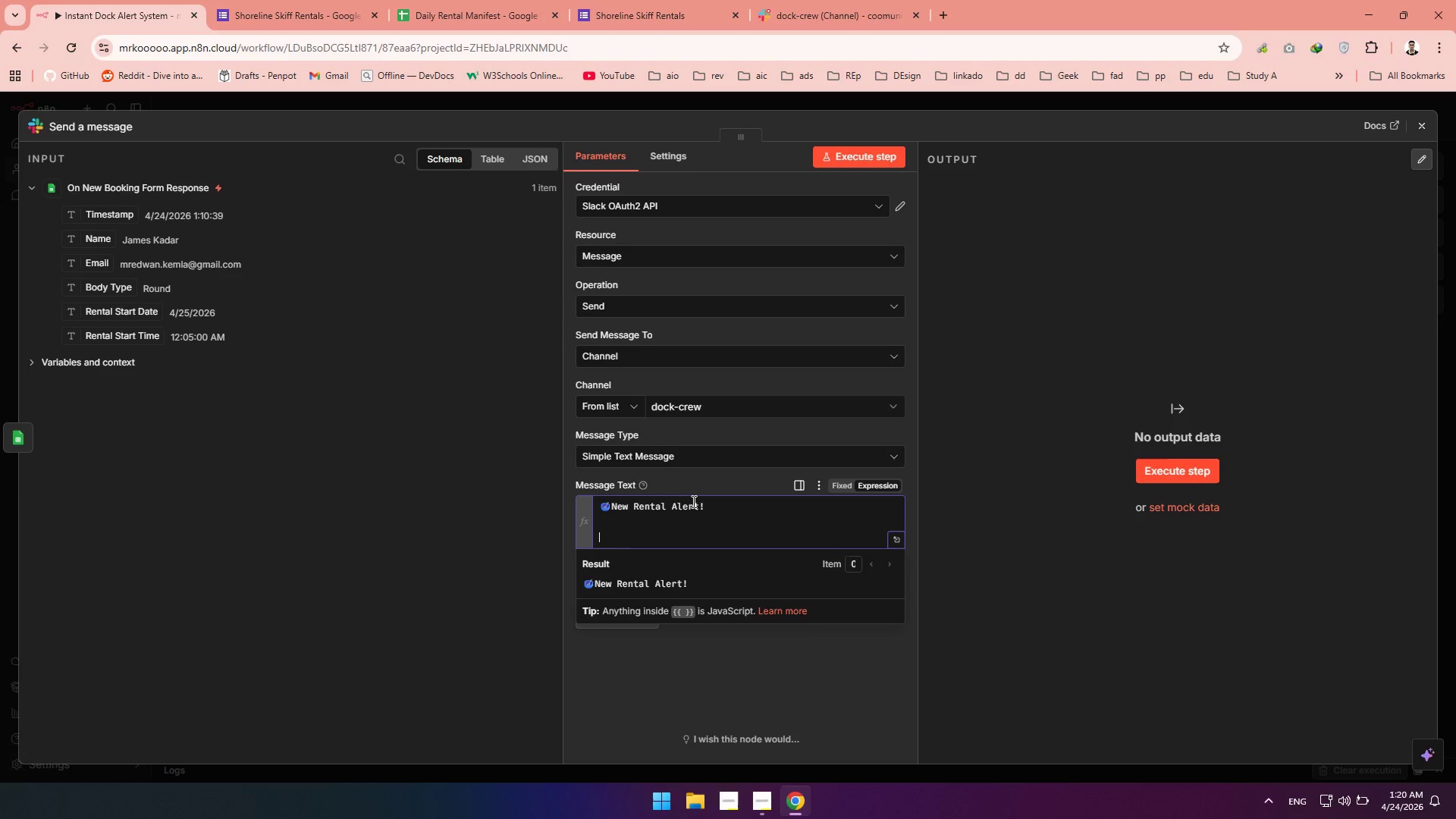 
key(Enter)
 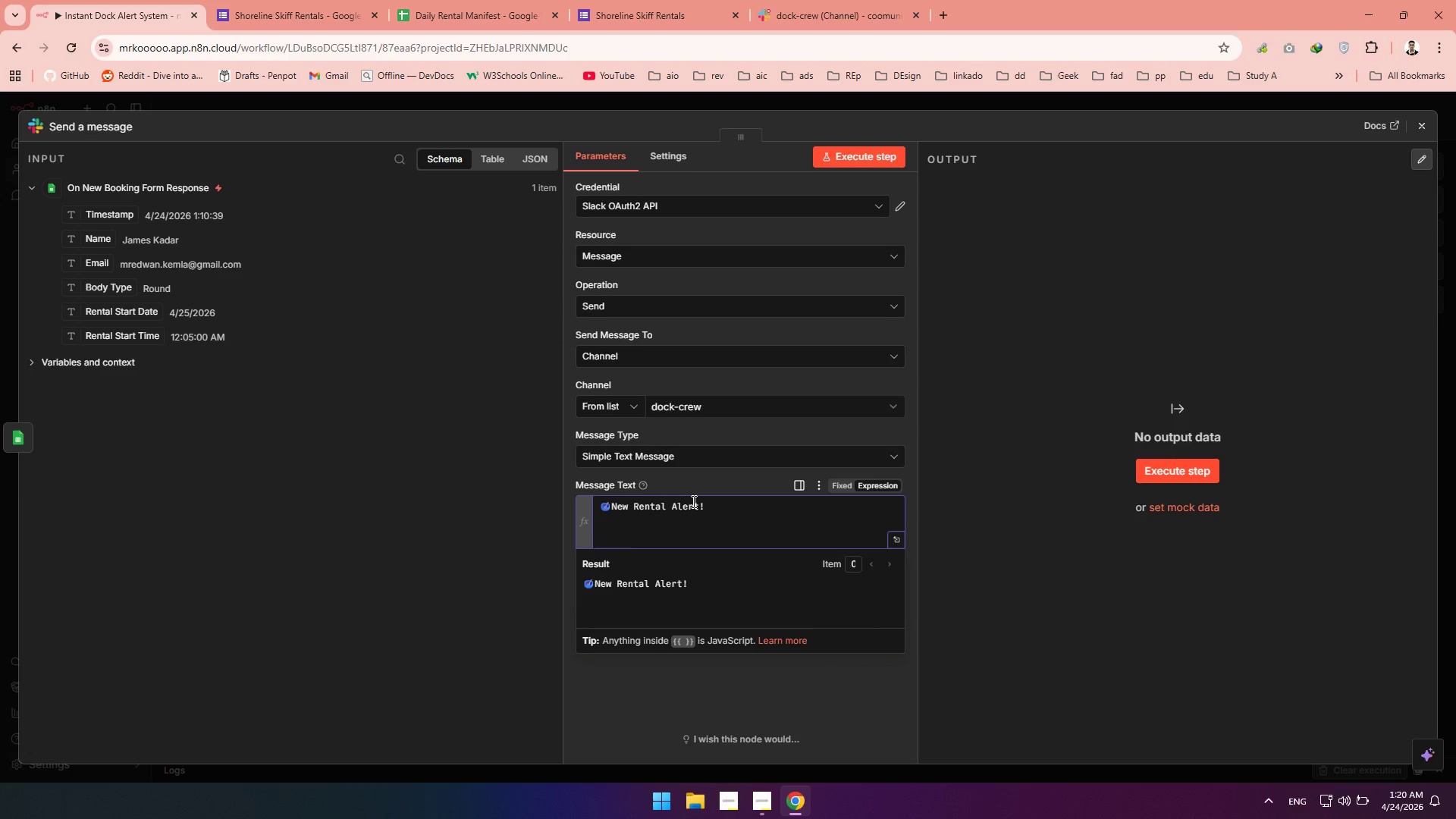 
type(Customer)
 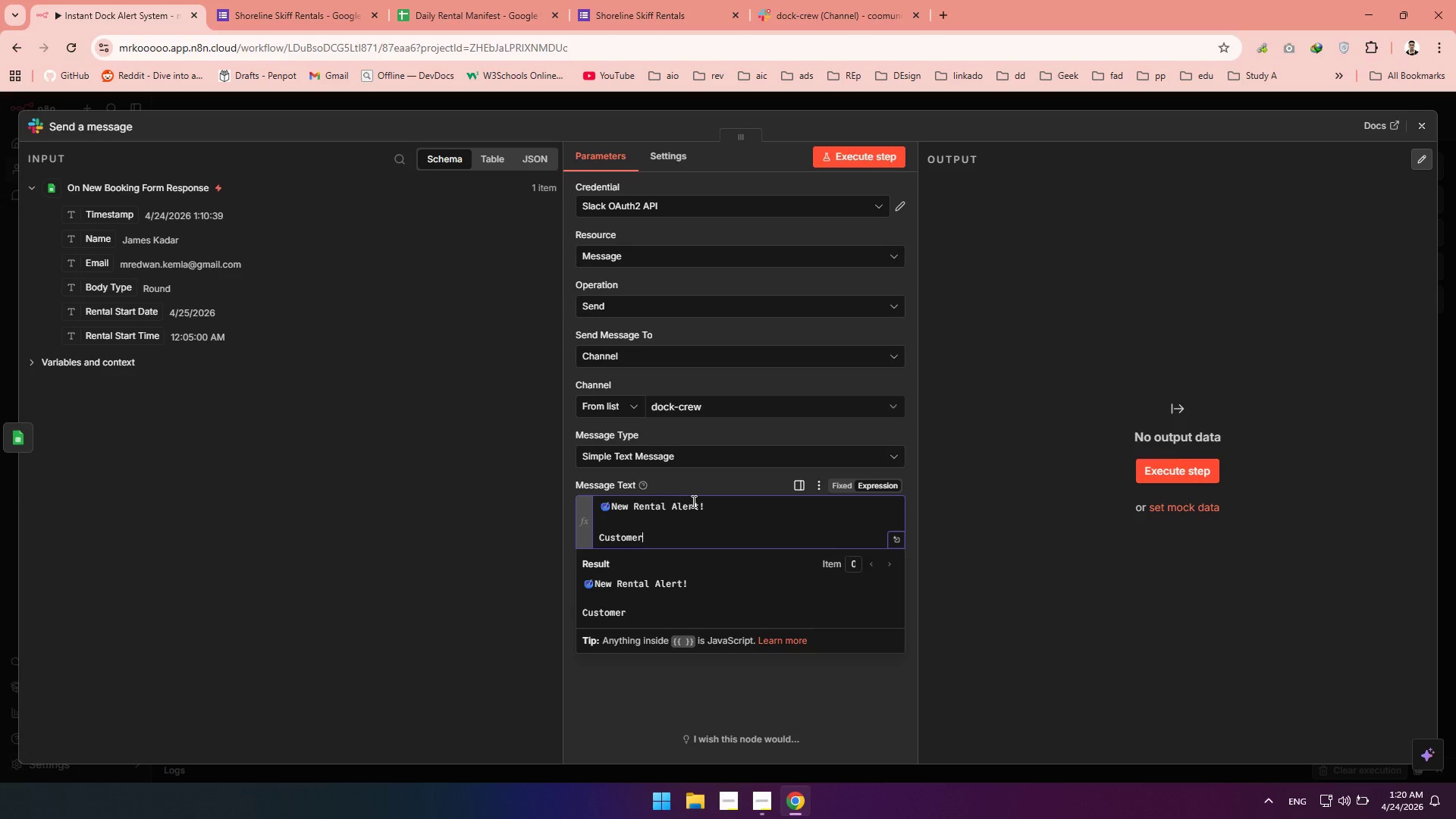 
key(Shift+Semicolon)
 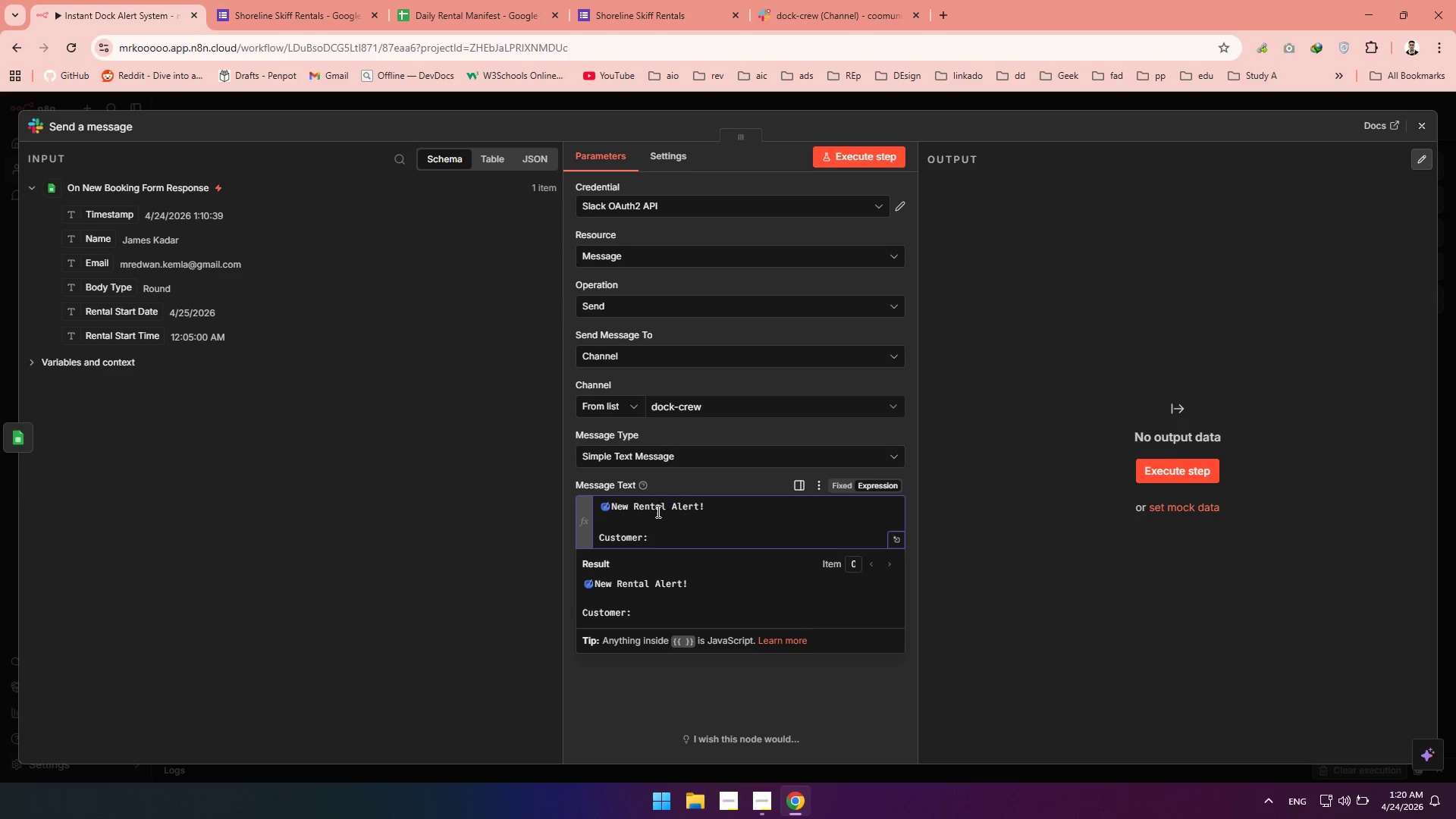 
key(Space)
 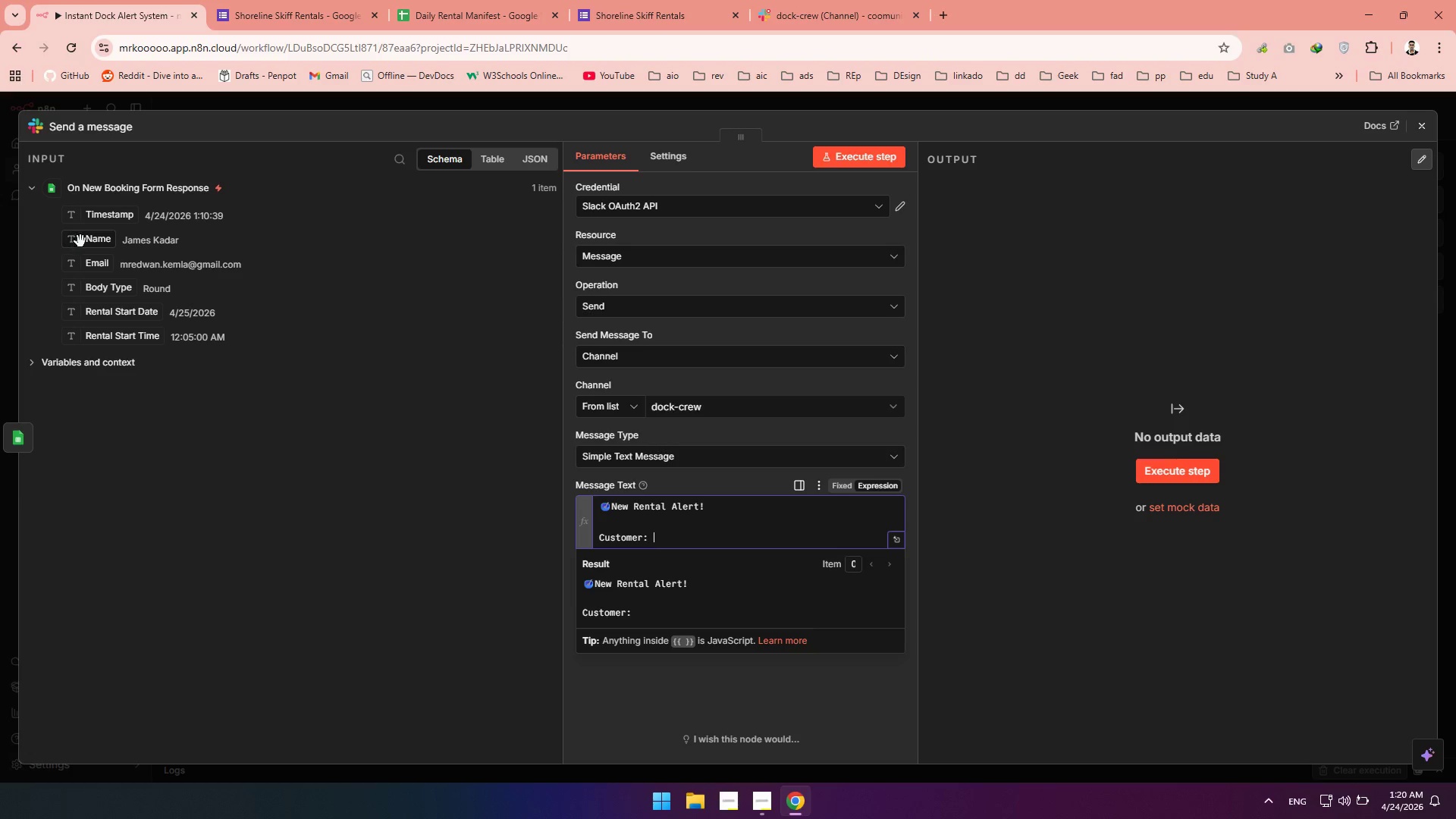 
left_click_drag(start_coordinate=[80, 242], to_coordinate=[703, 541])
 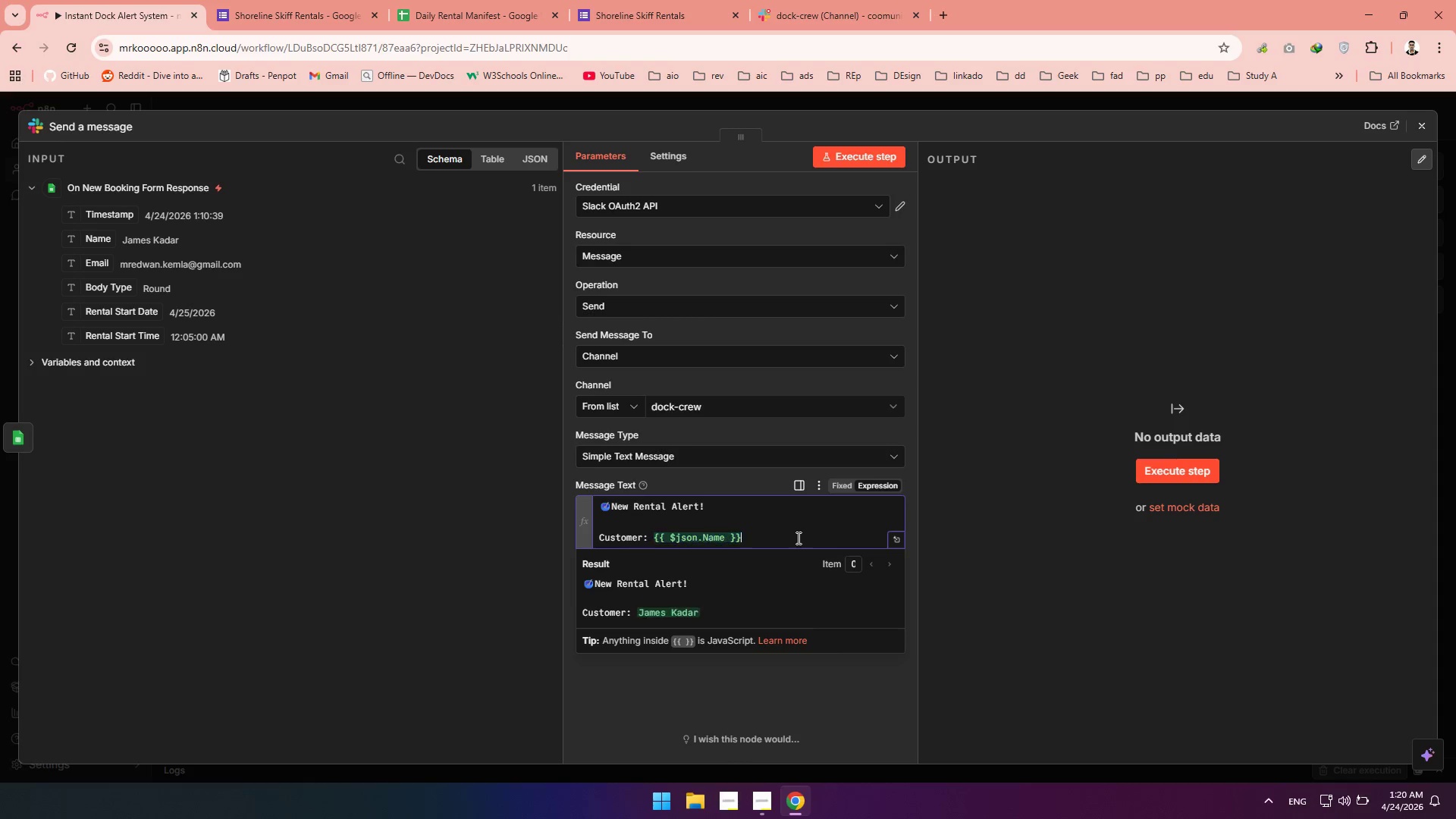 
left_click([797, 538])
 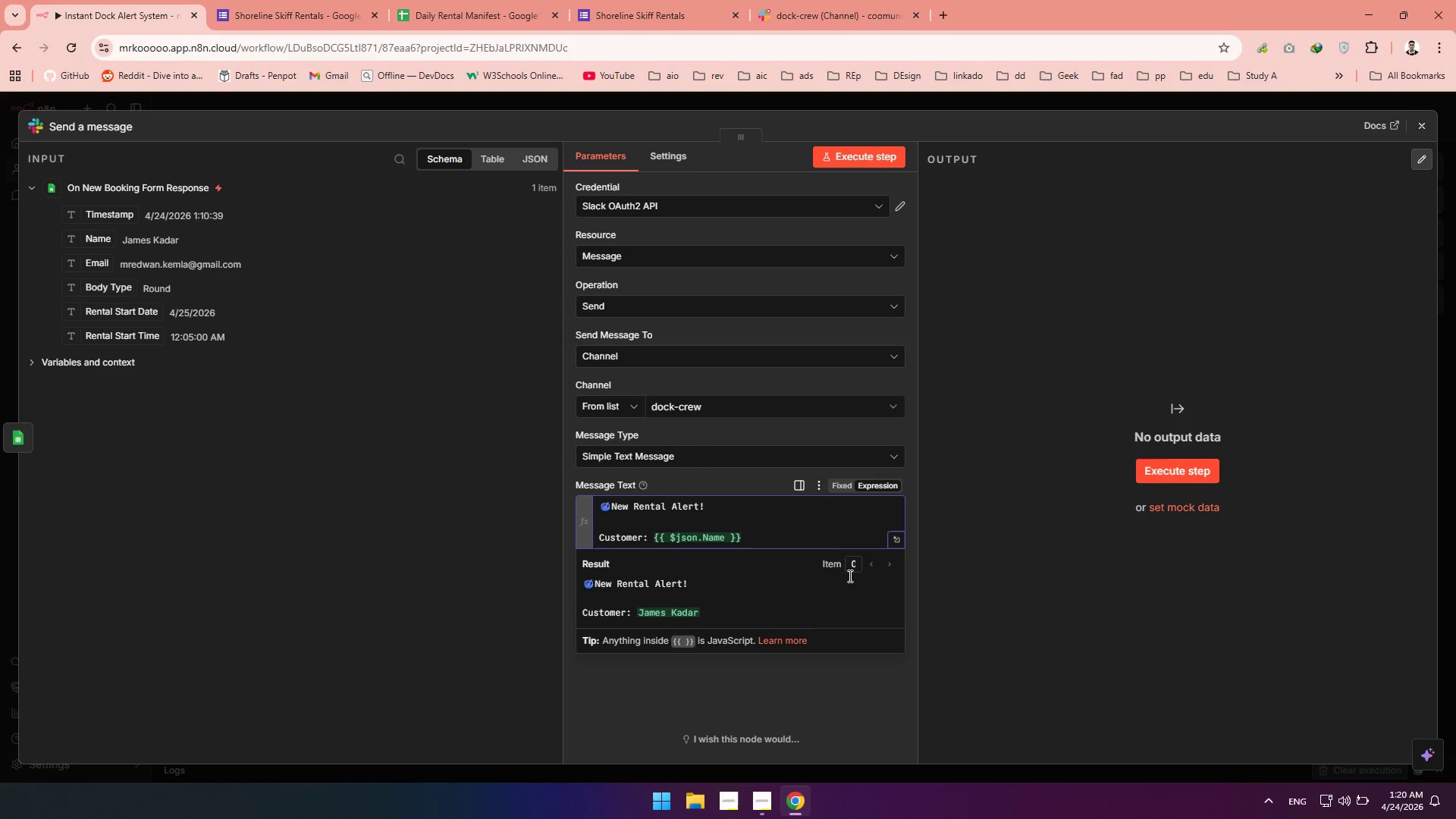 
key(Enter)
 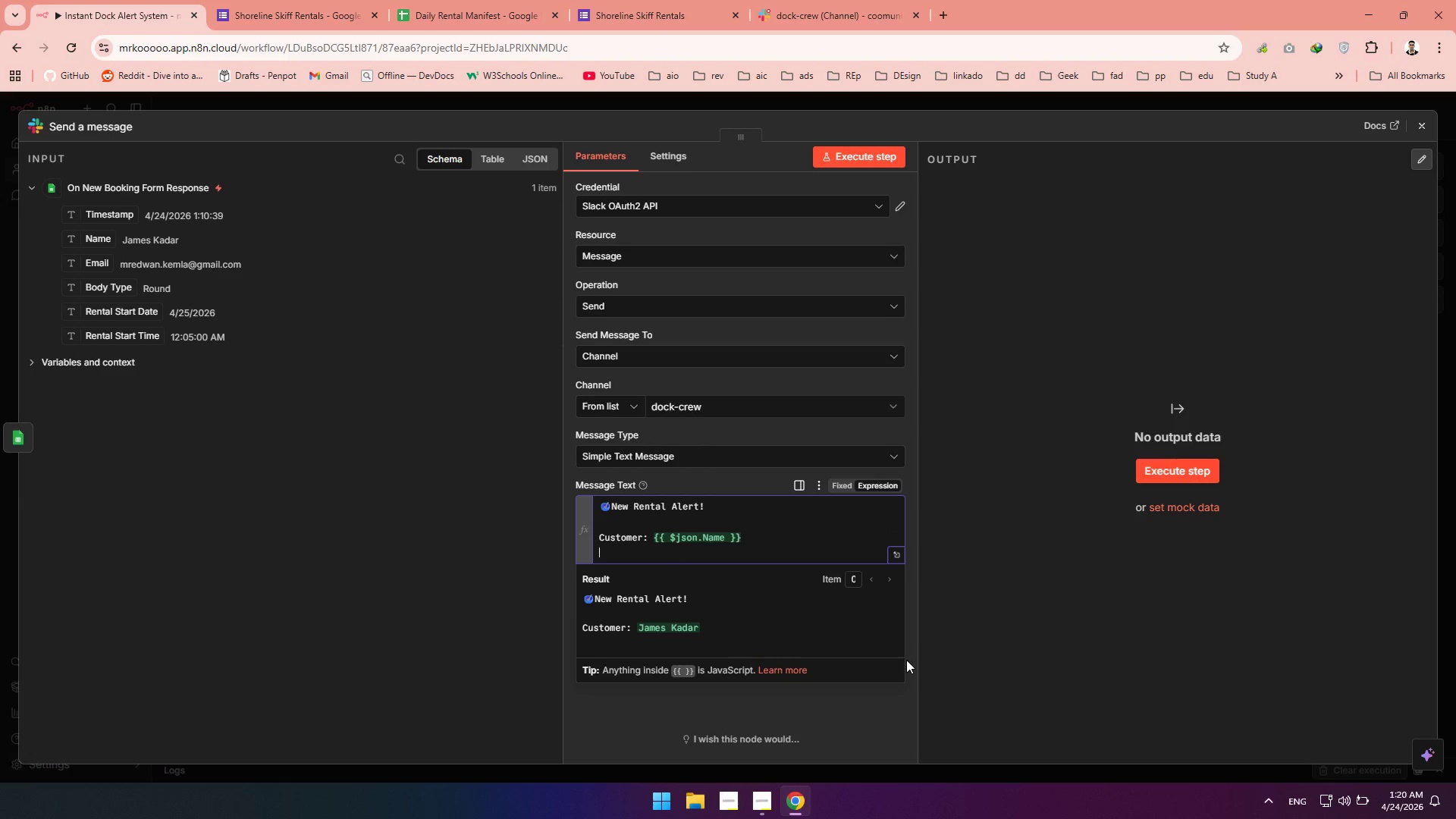 
wait(13.38)
 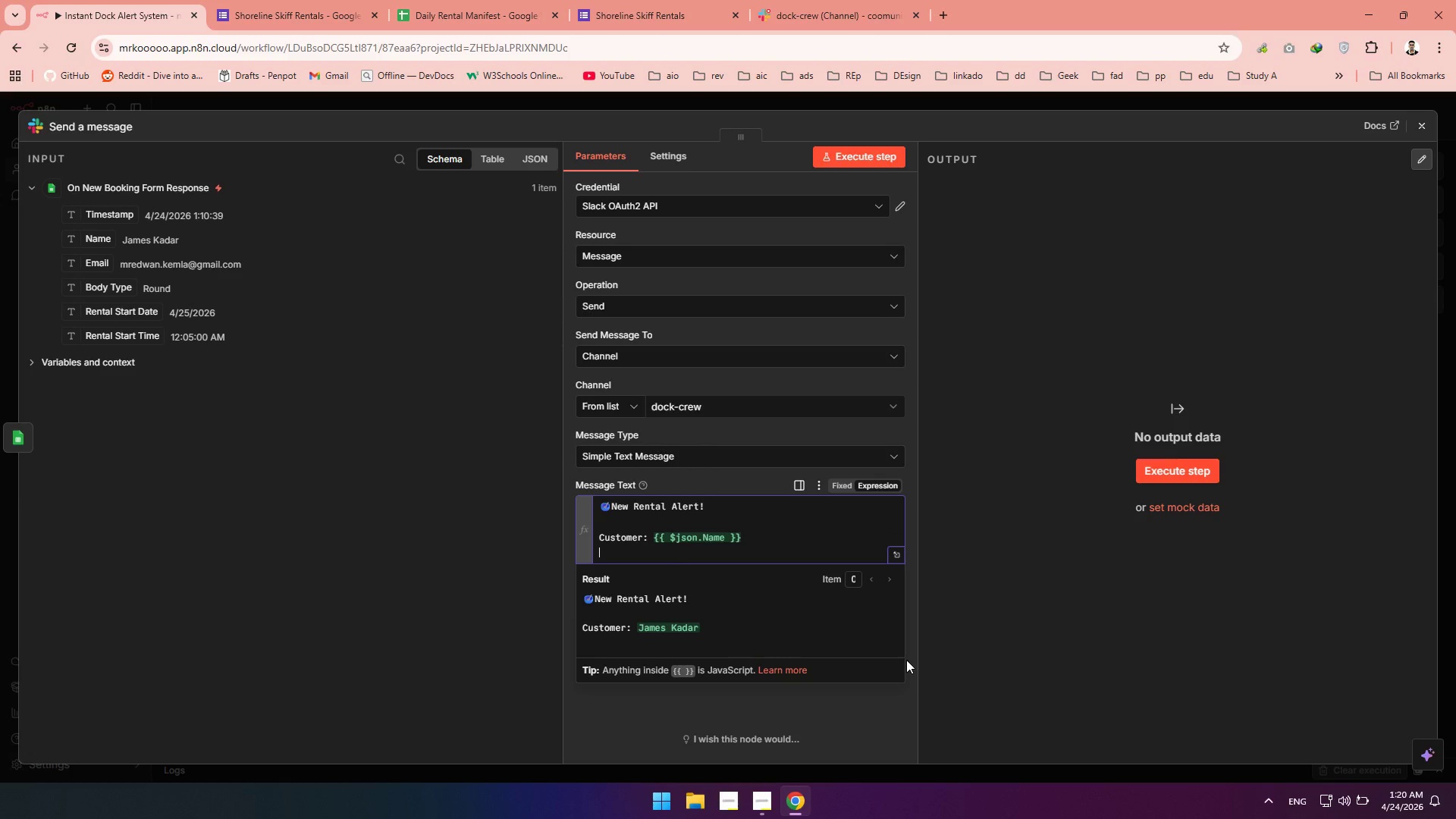 
left_click([704, 638])
 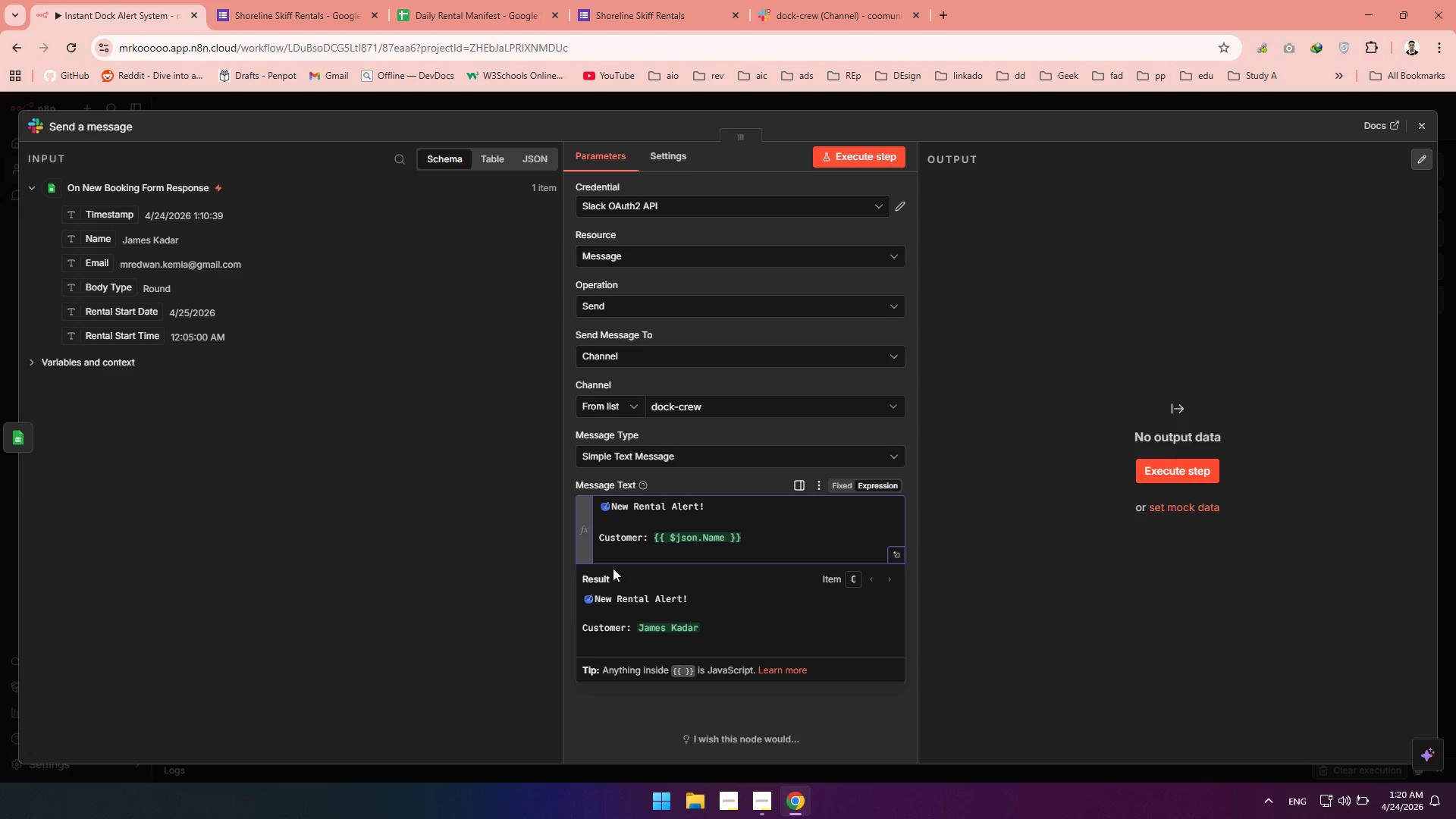 
type(Boat Ty)
key(Backspace)
key(Backspace)
type(Bodt)
key(Backspace)
type(y Type:)
 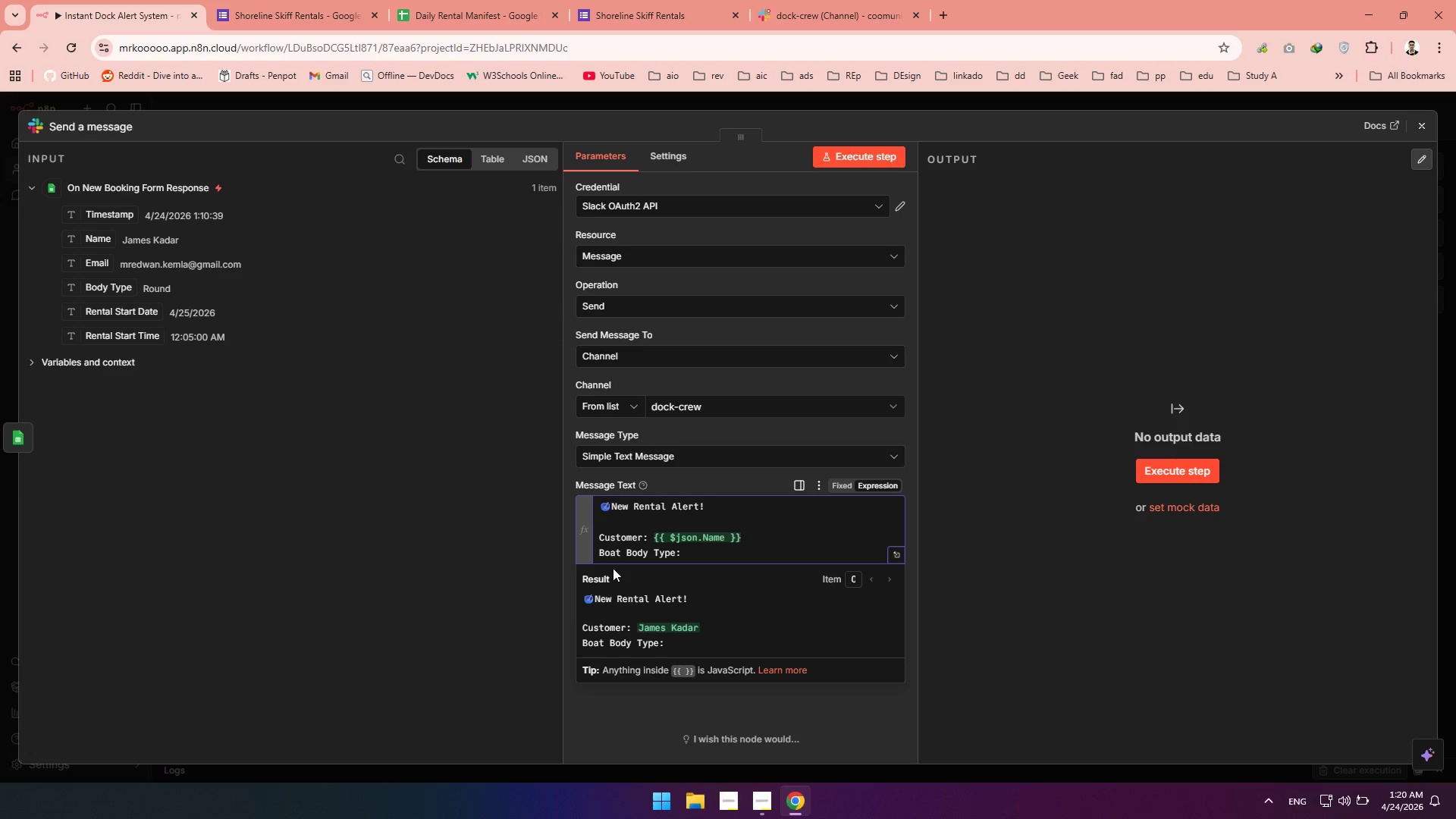 
key(Space)
 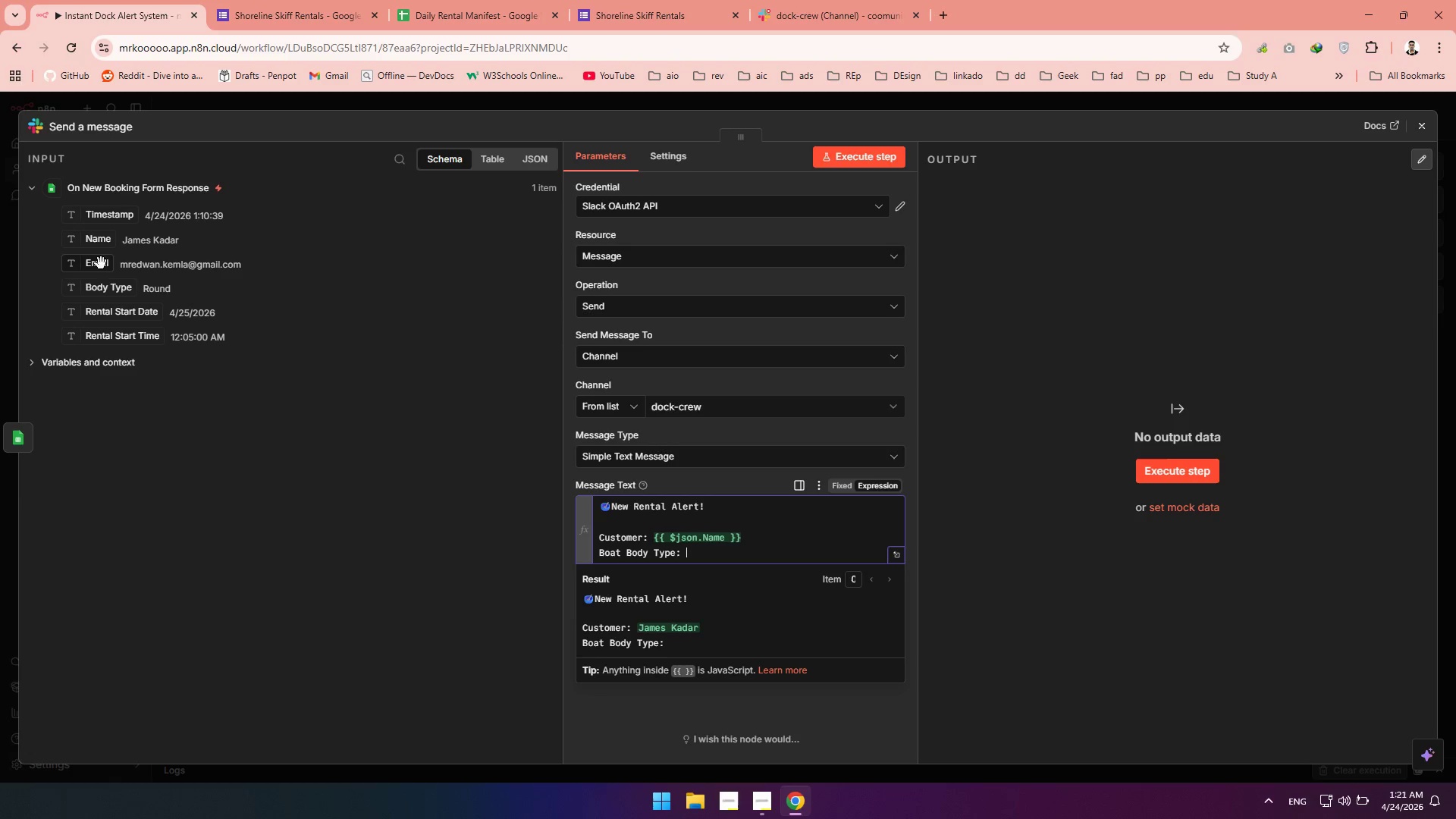 
left_click_drag(start_coordinate=[96, 291], to_coordinate=[691, 557])
 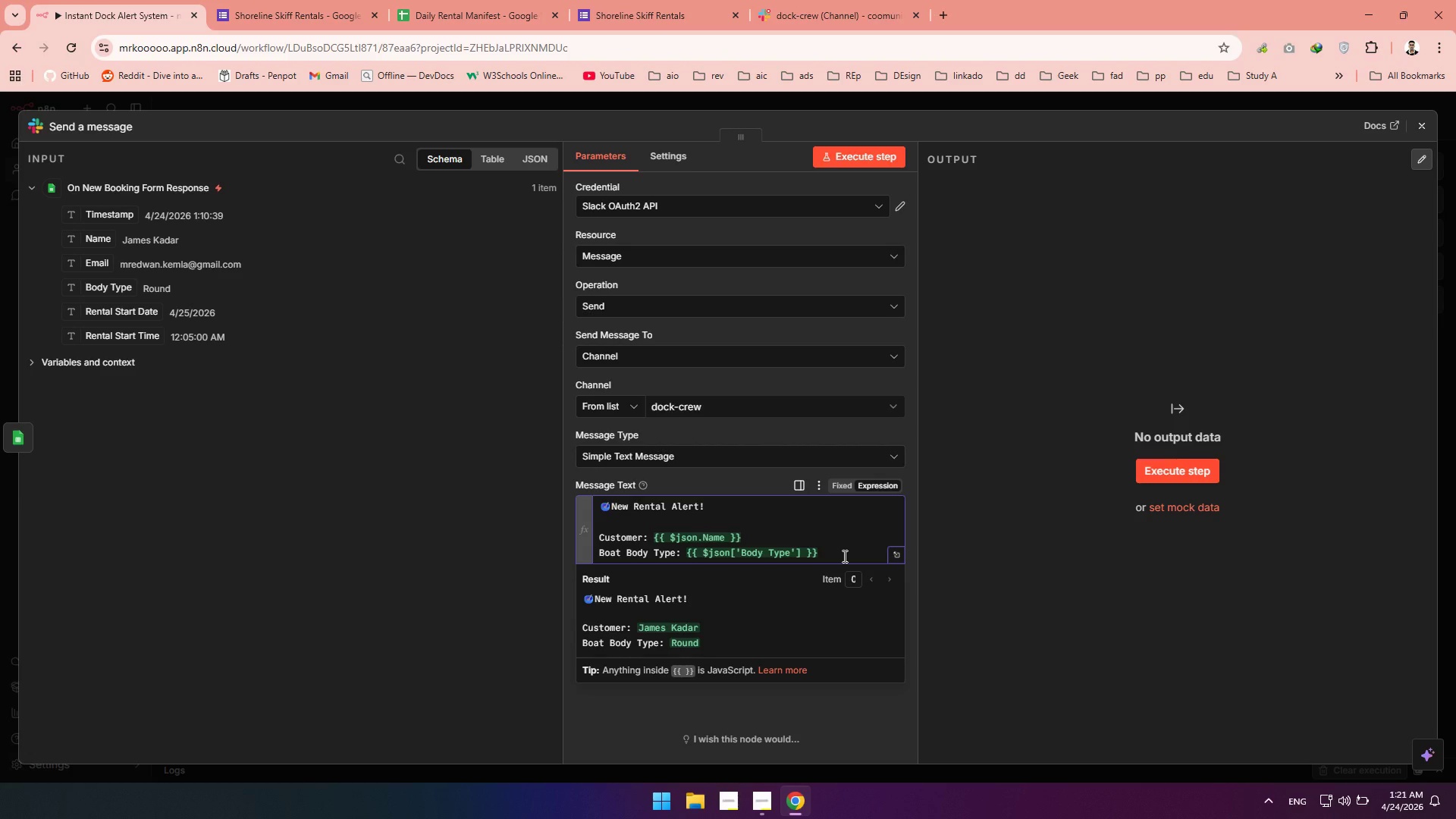 
key(Enter)
 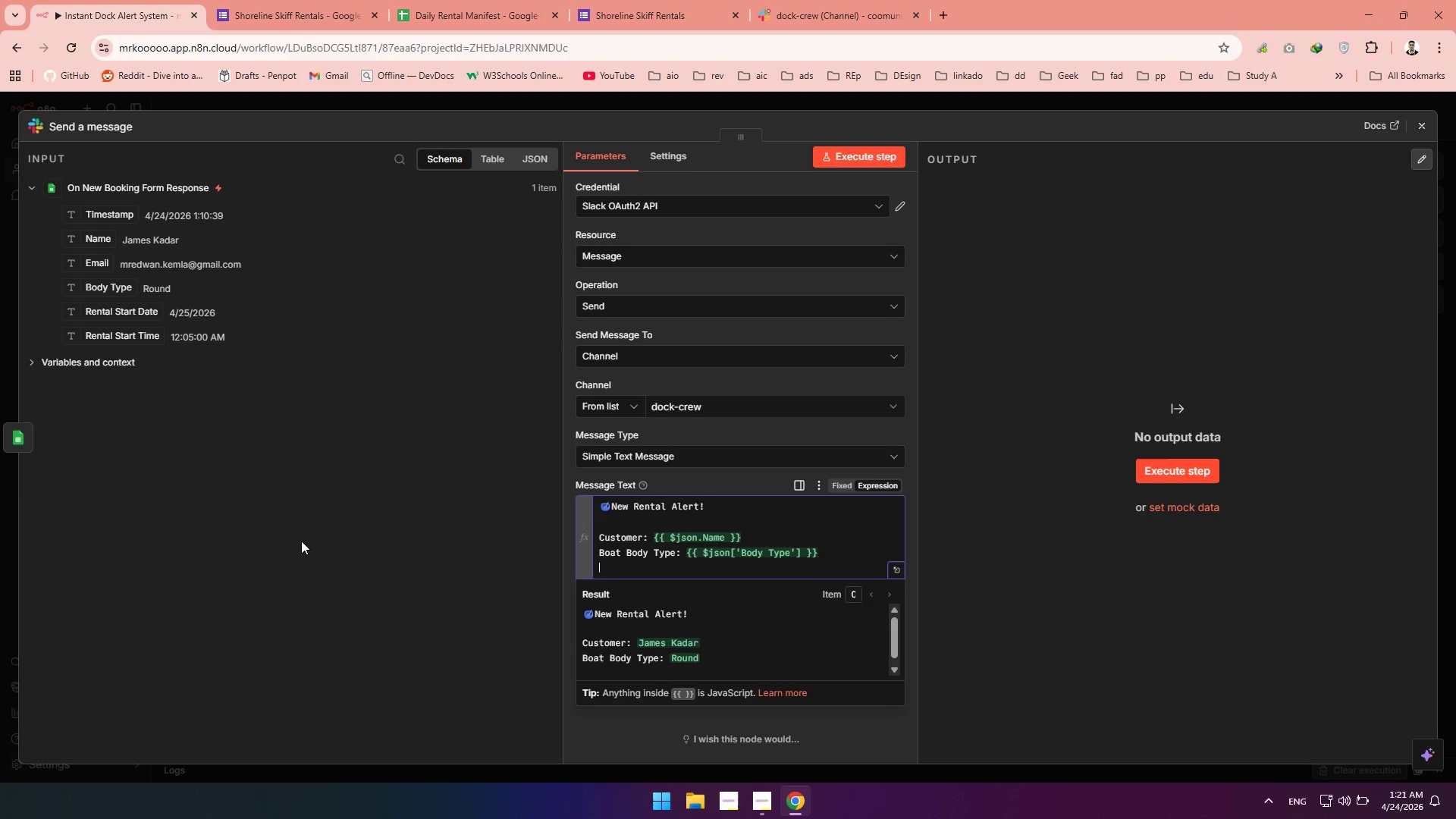 
wait(13.62)
 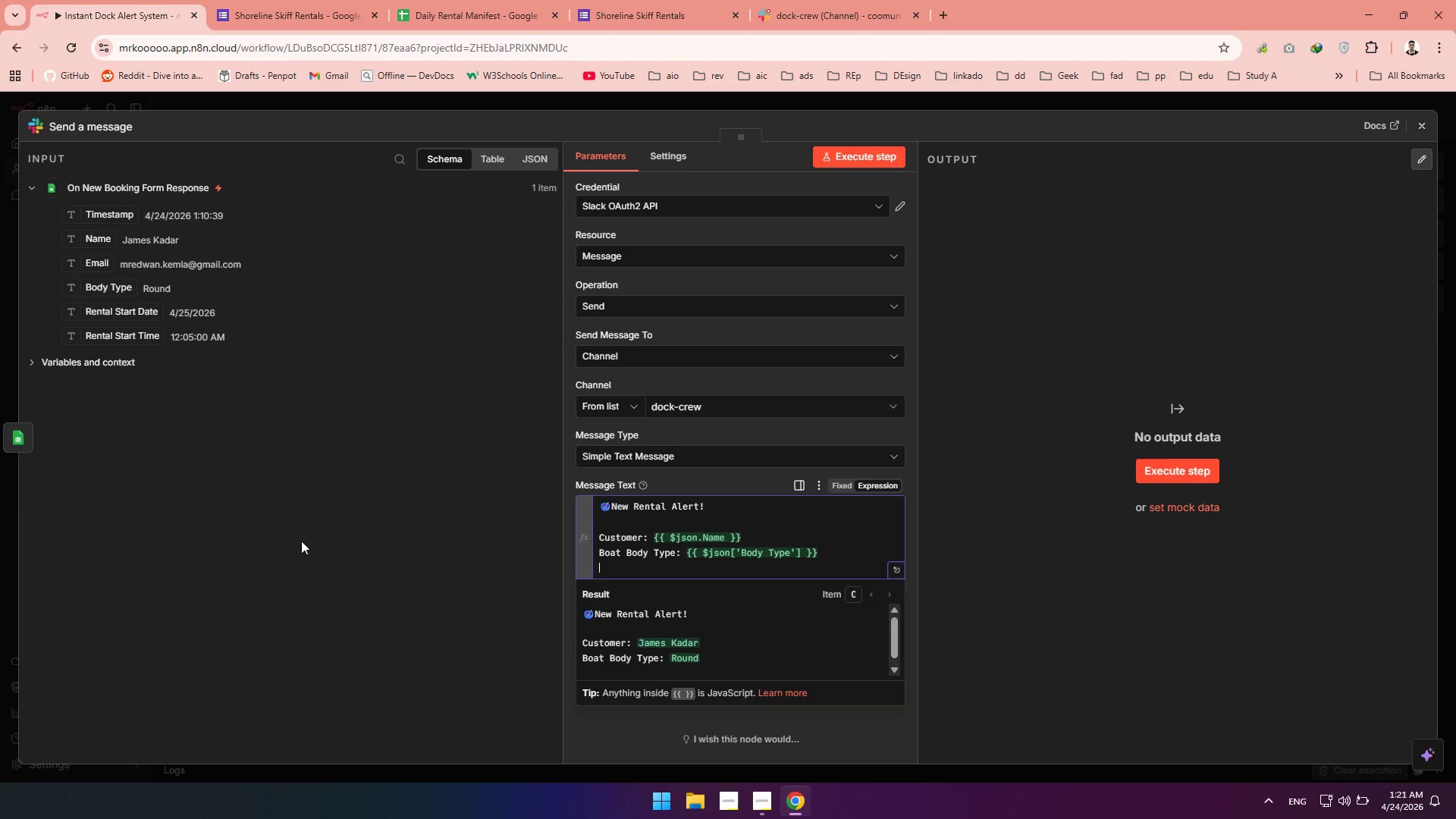 
type(Launch Date:)
 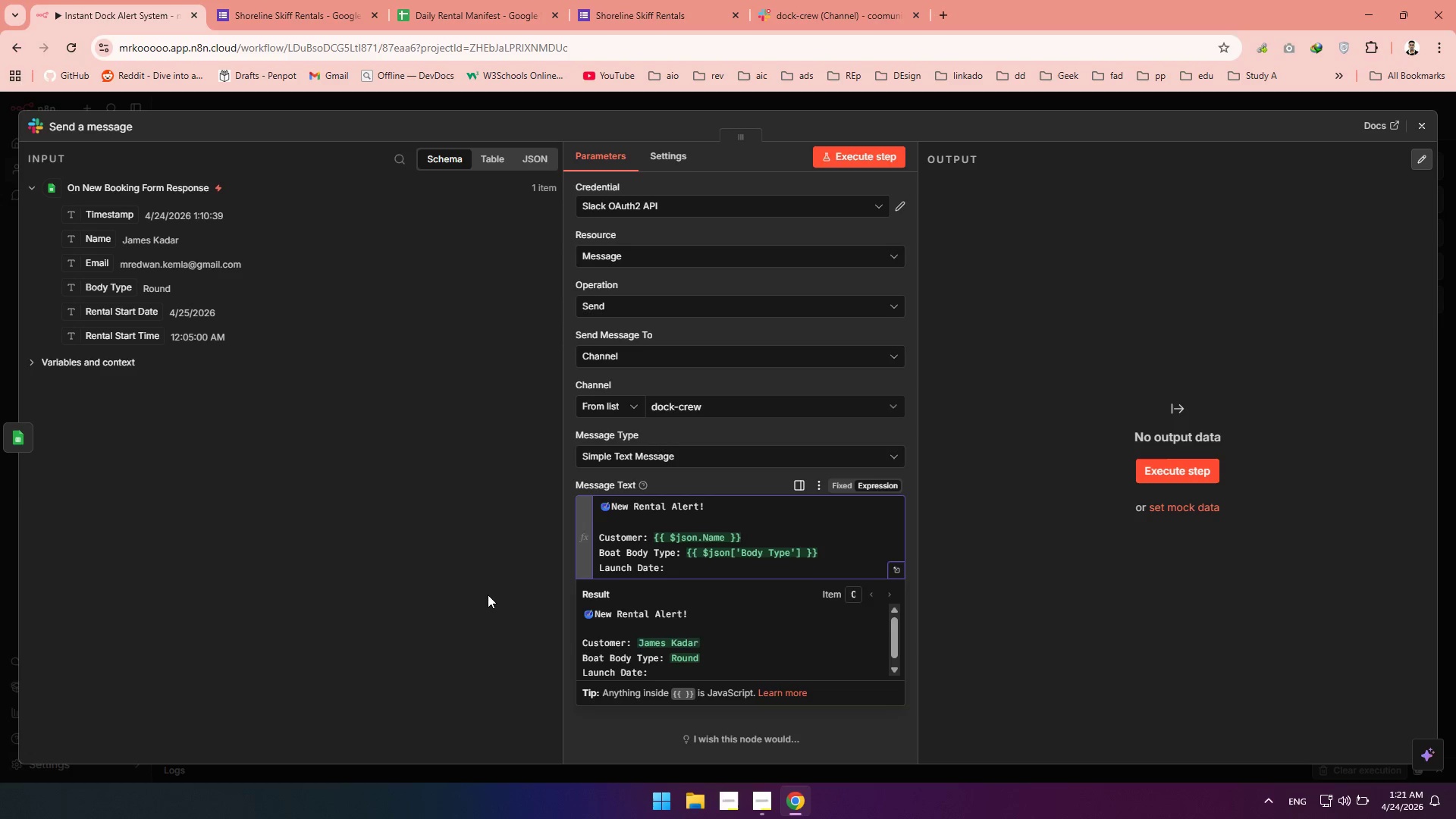 
key(Space)
 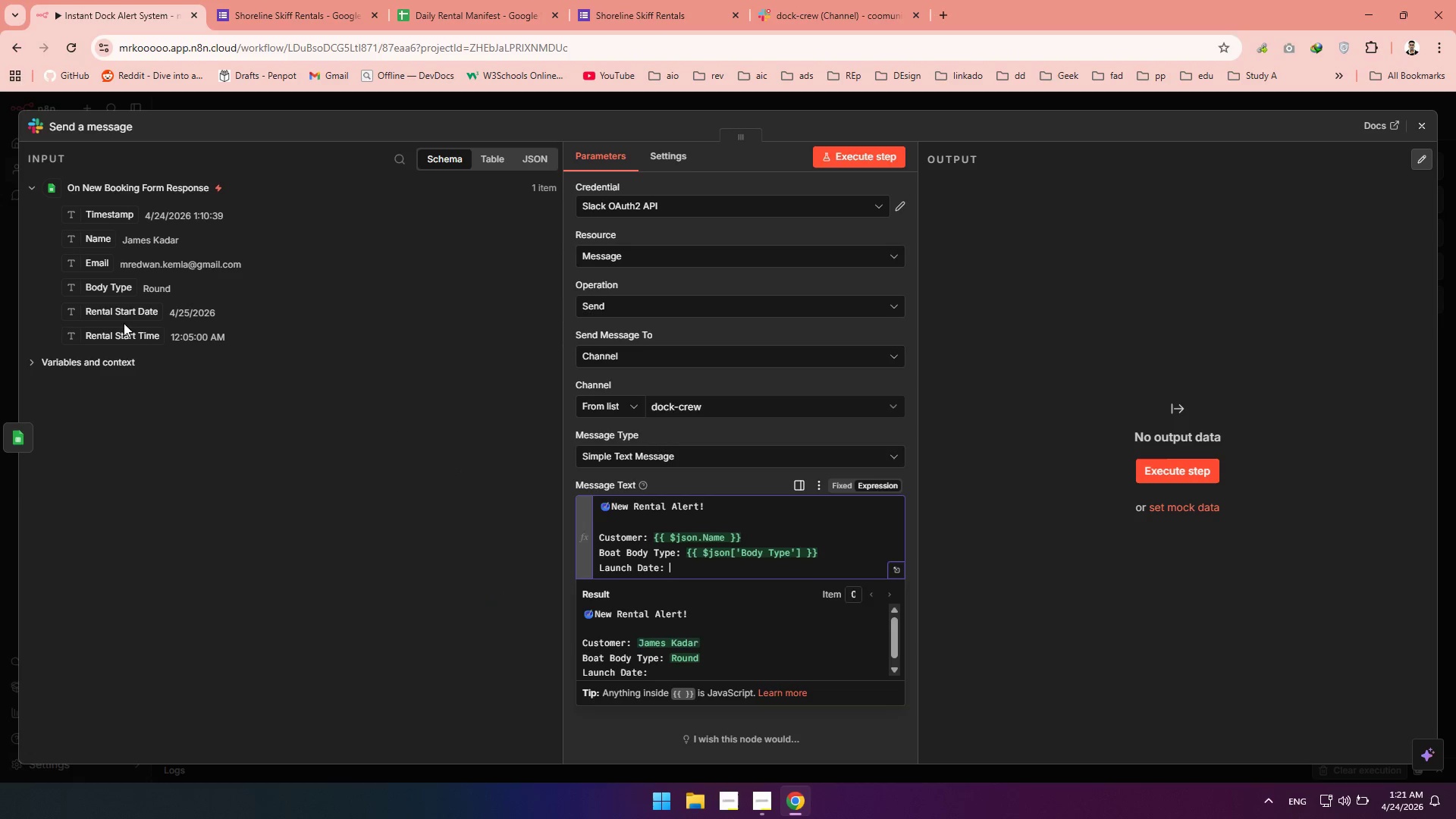 
wait(5.59)
 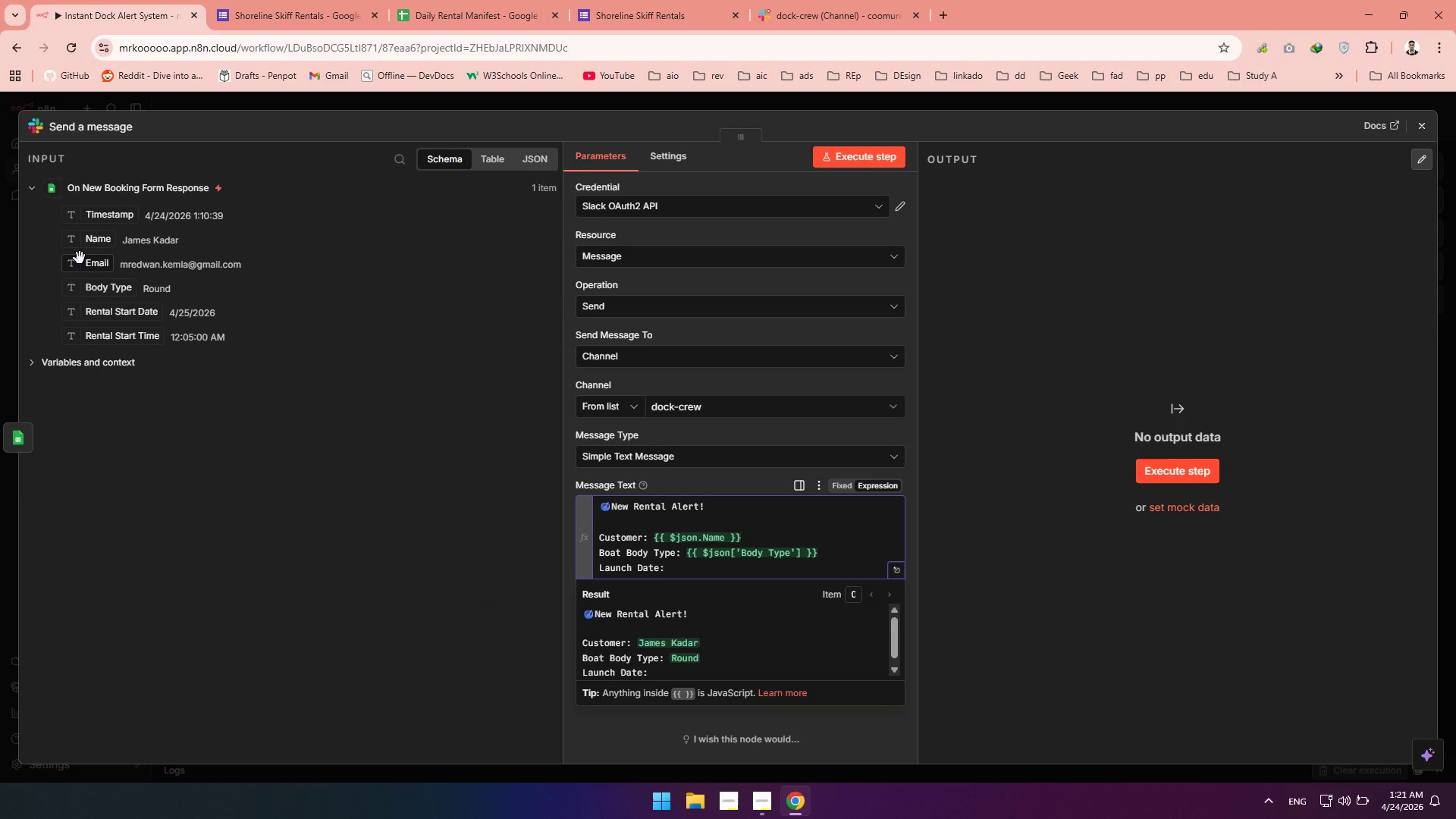 
left_click_drag(start_coordinate=[118, 316], to_coordinate=[709, 570])
 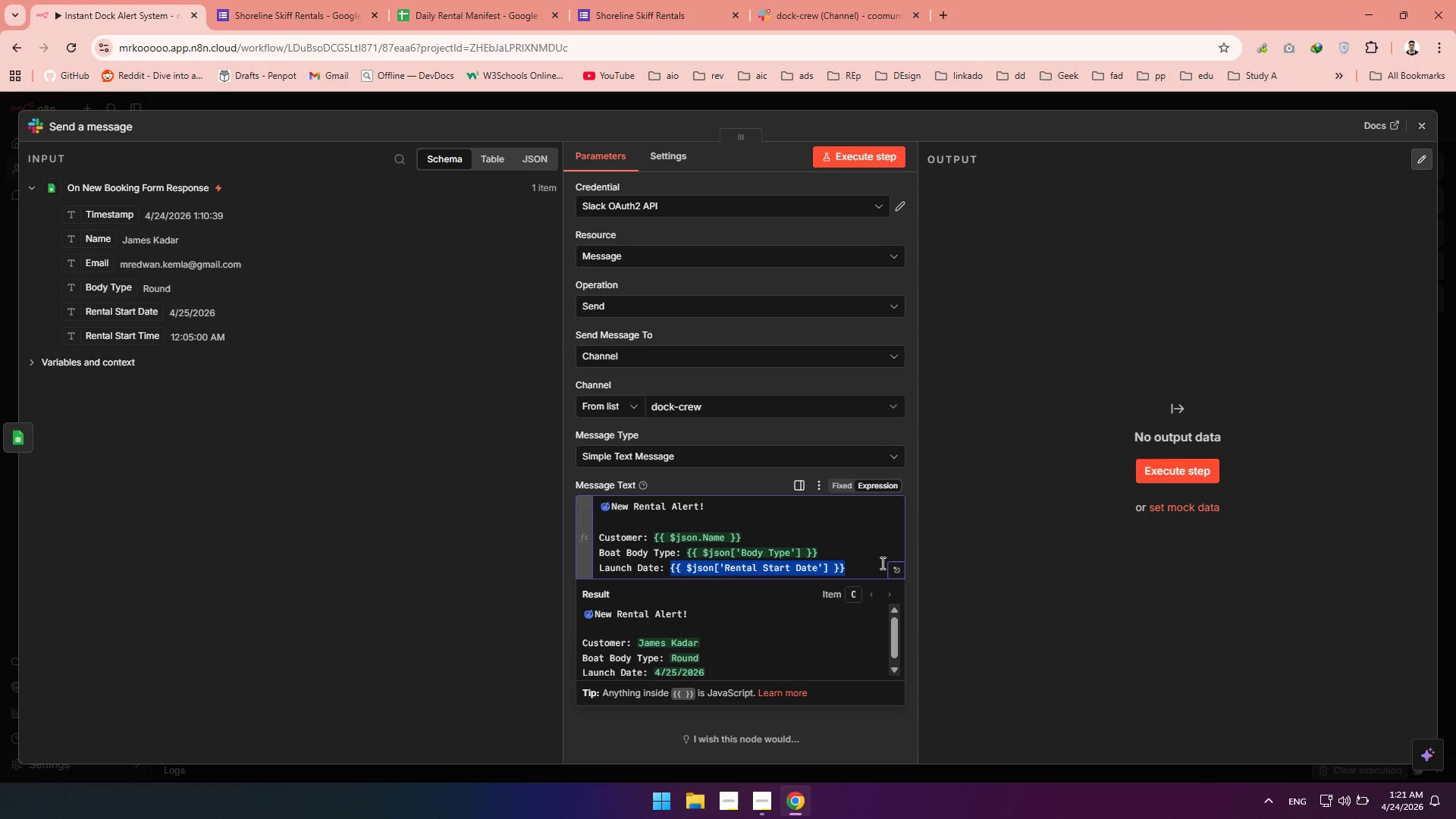 
left_click([858, 566])
 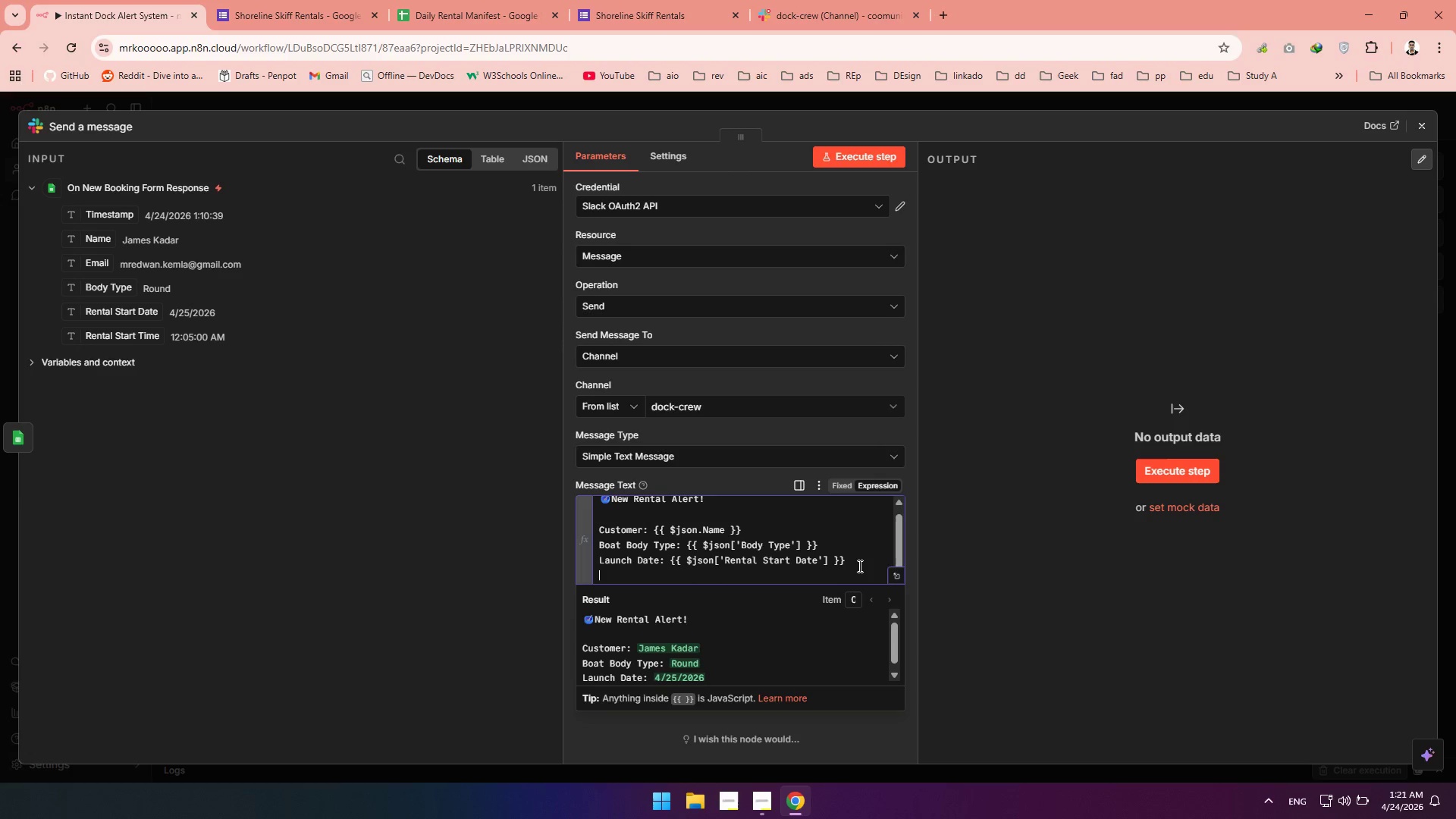 
key(Enter)
 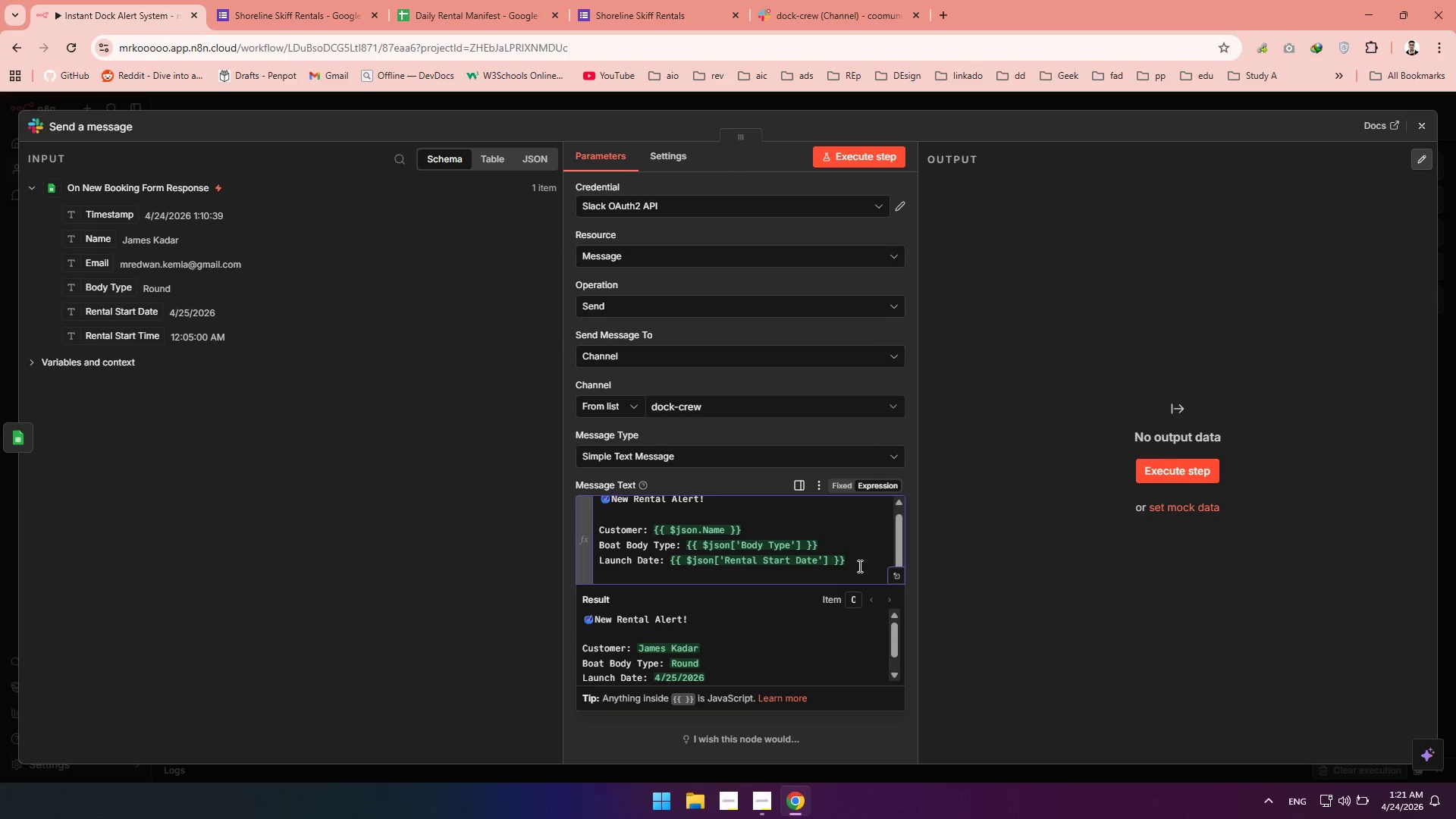 
type(Launch Time)
 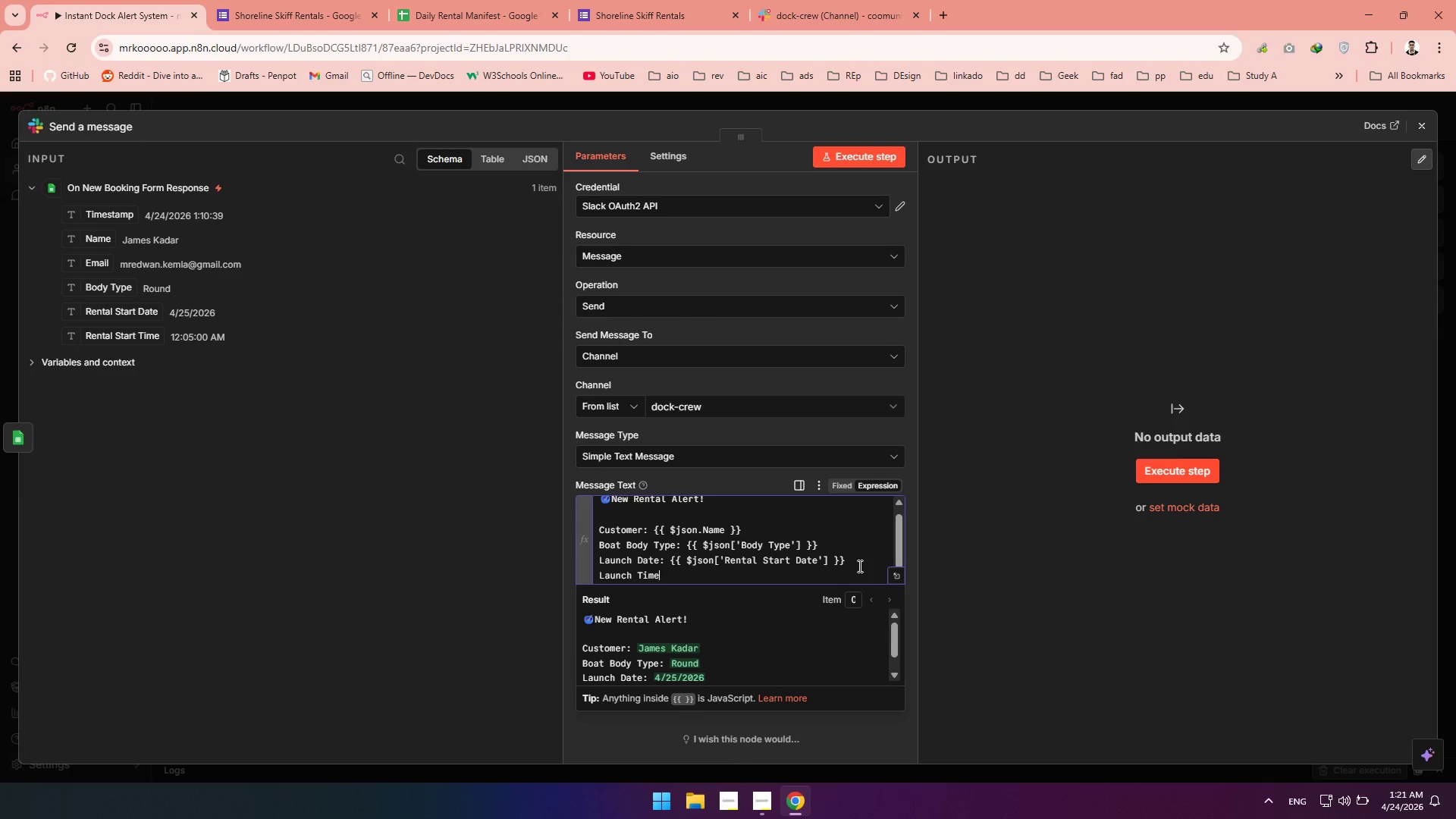 
key(Shift+Semicolon)
 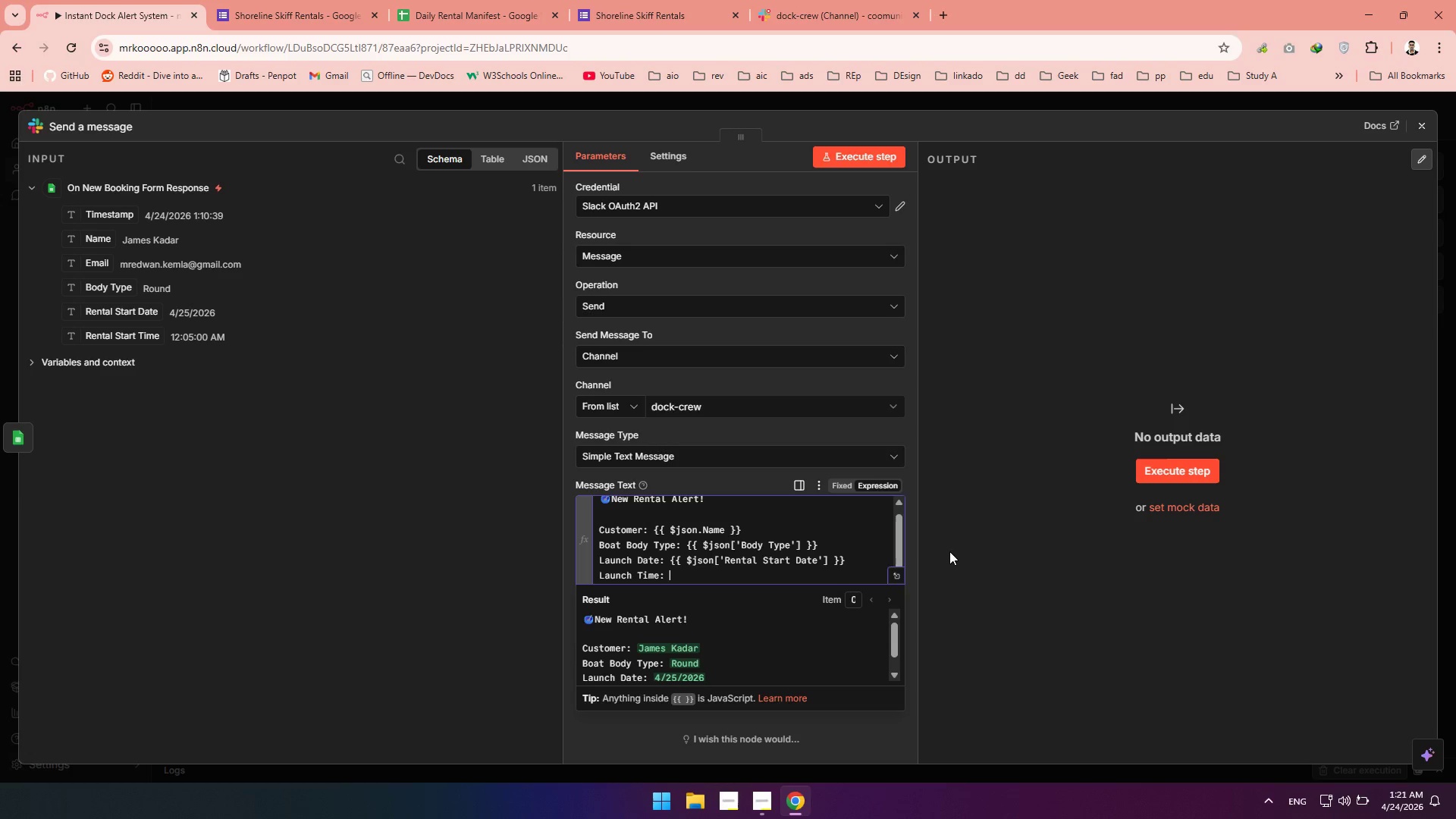 
key(Space)
 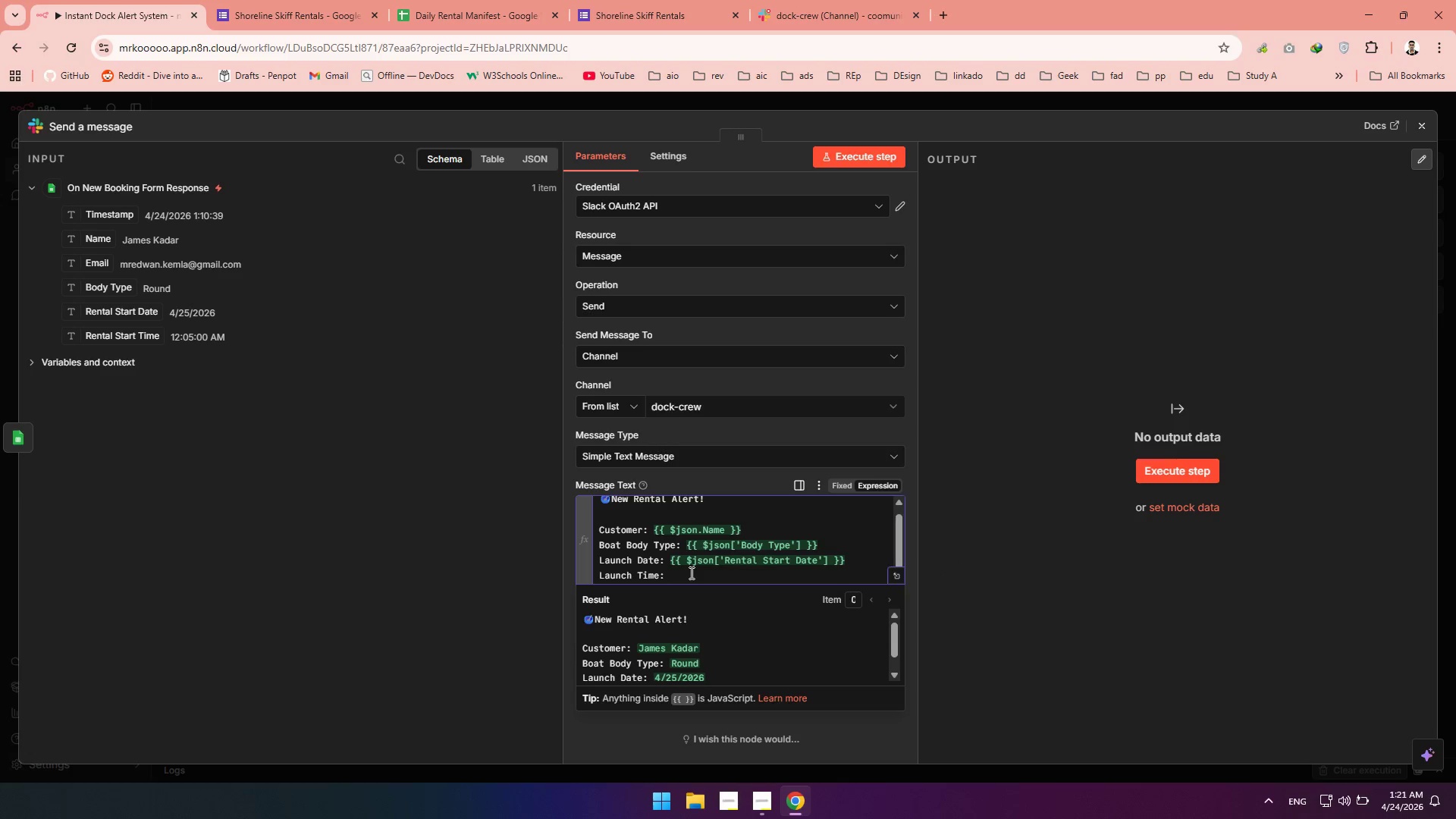 
wait(9.73)
 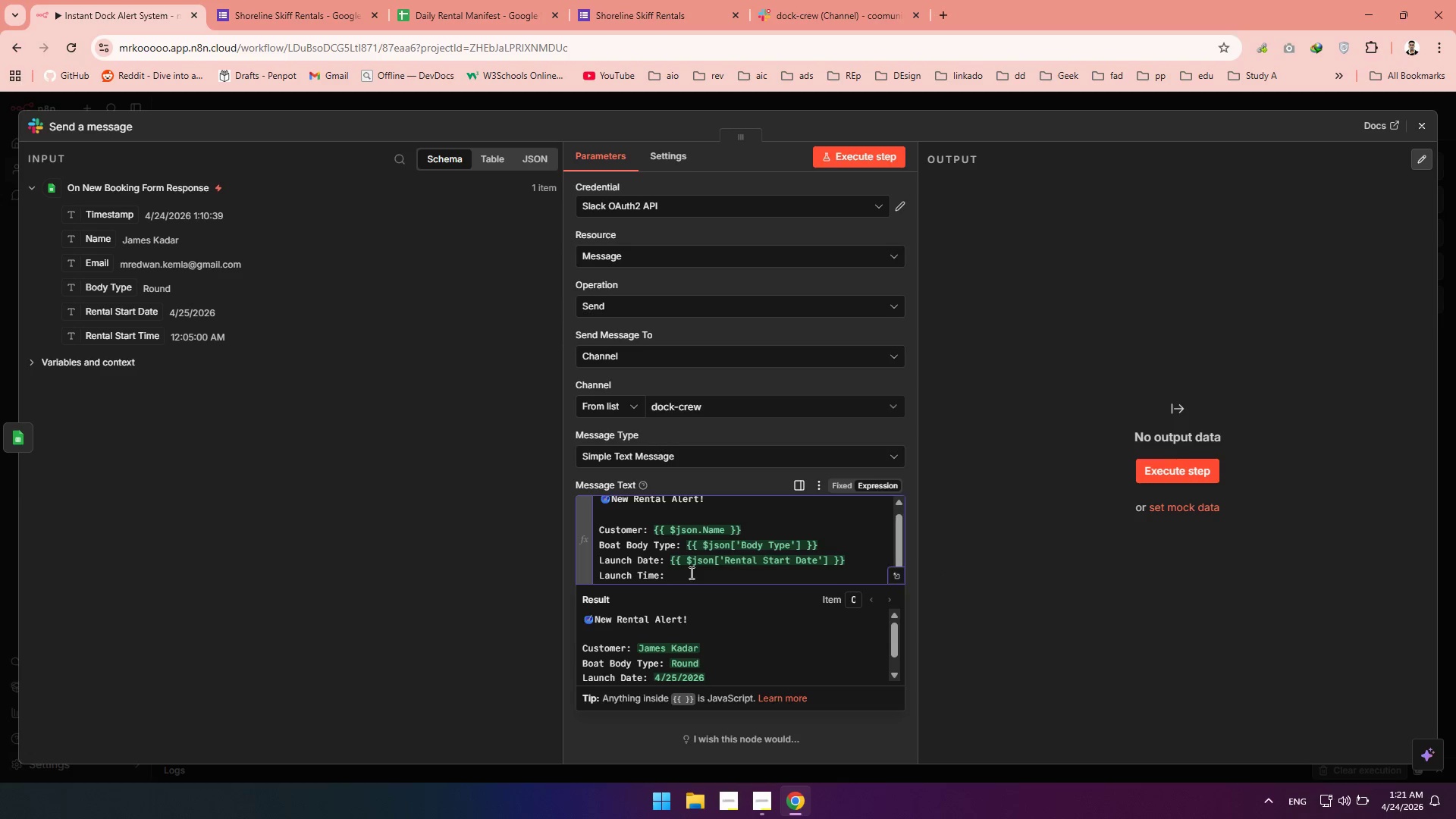 
left_click_drag(start_coordinate=[111, 339], to_coordinate=[701, 576])
 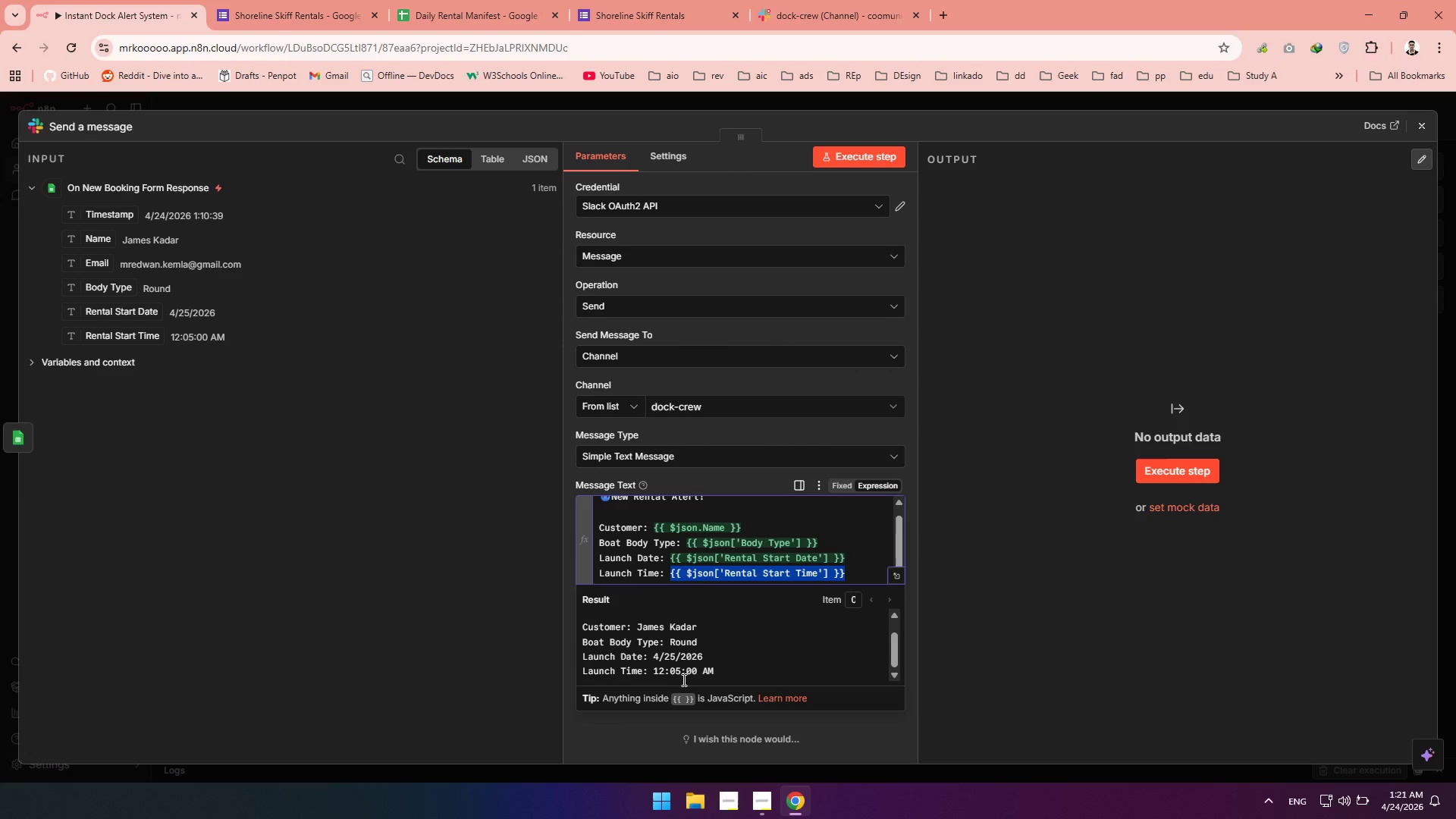 
left_click([1038, 574])
 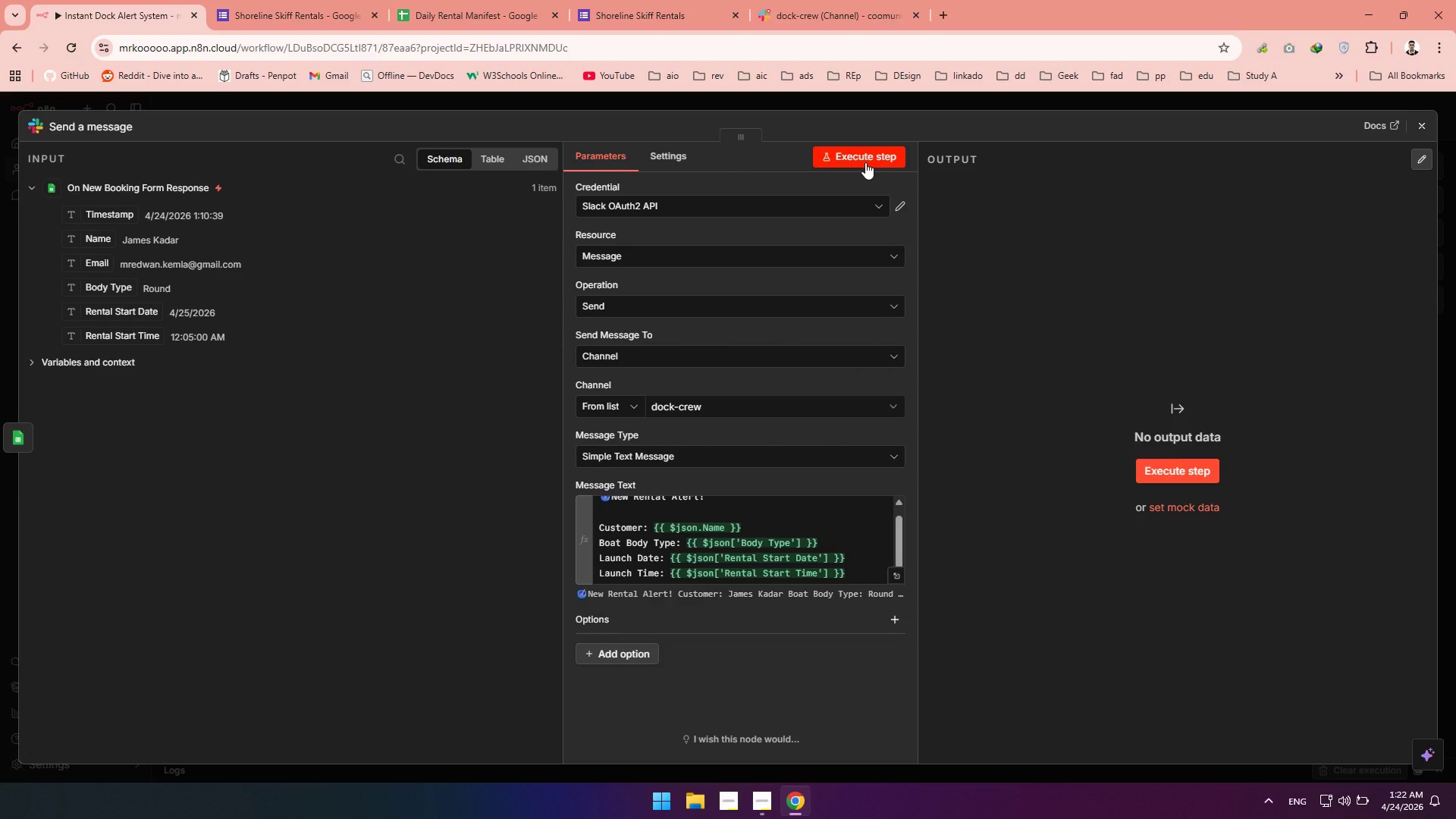 
left_click([865, 162])
 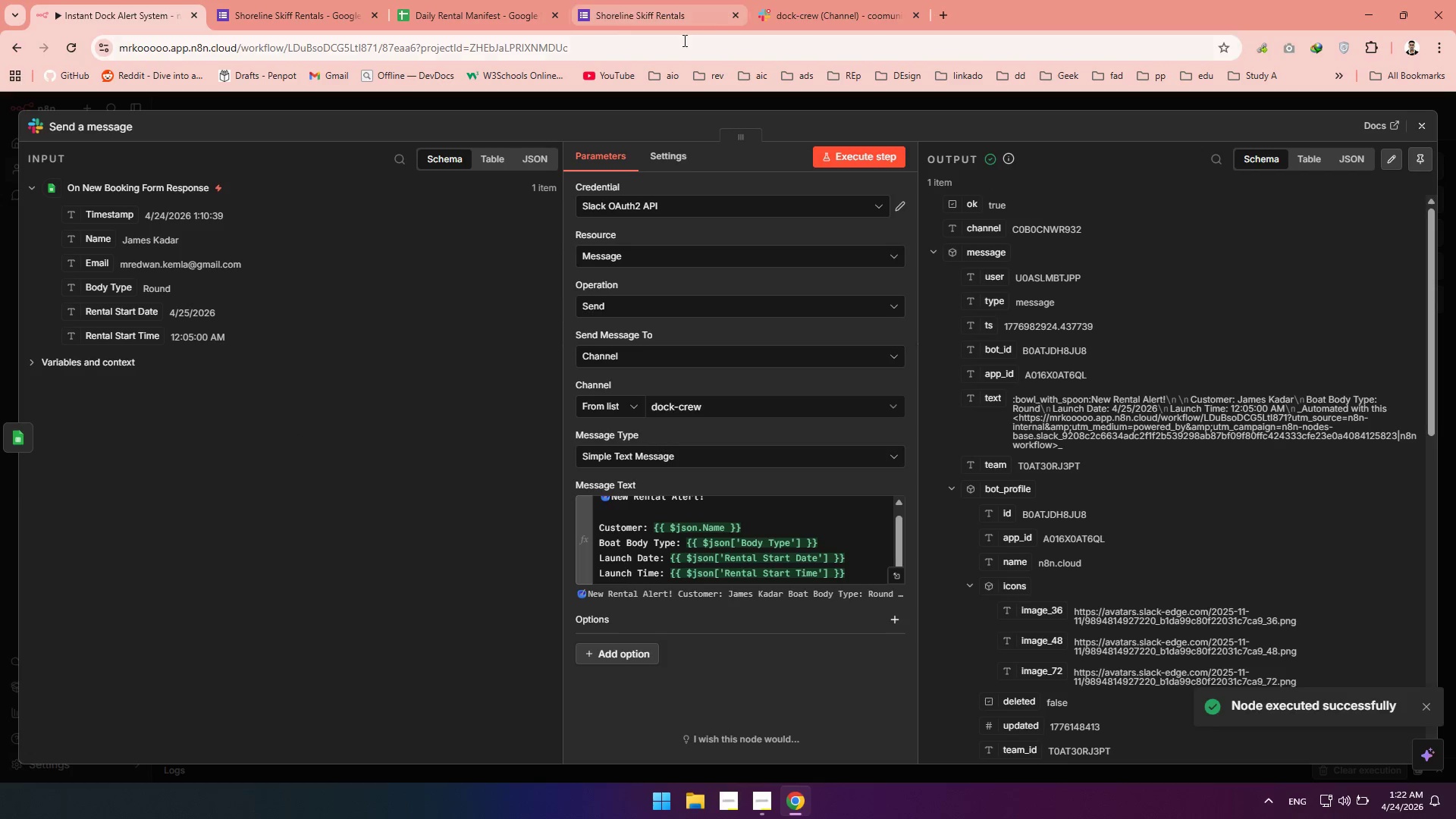 
wait(5.48)
 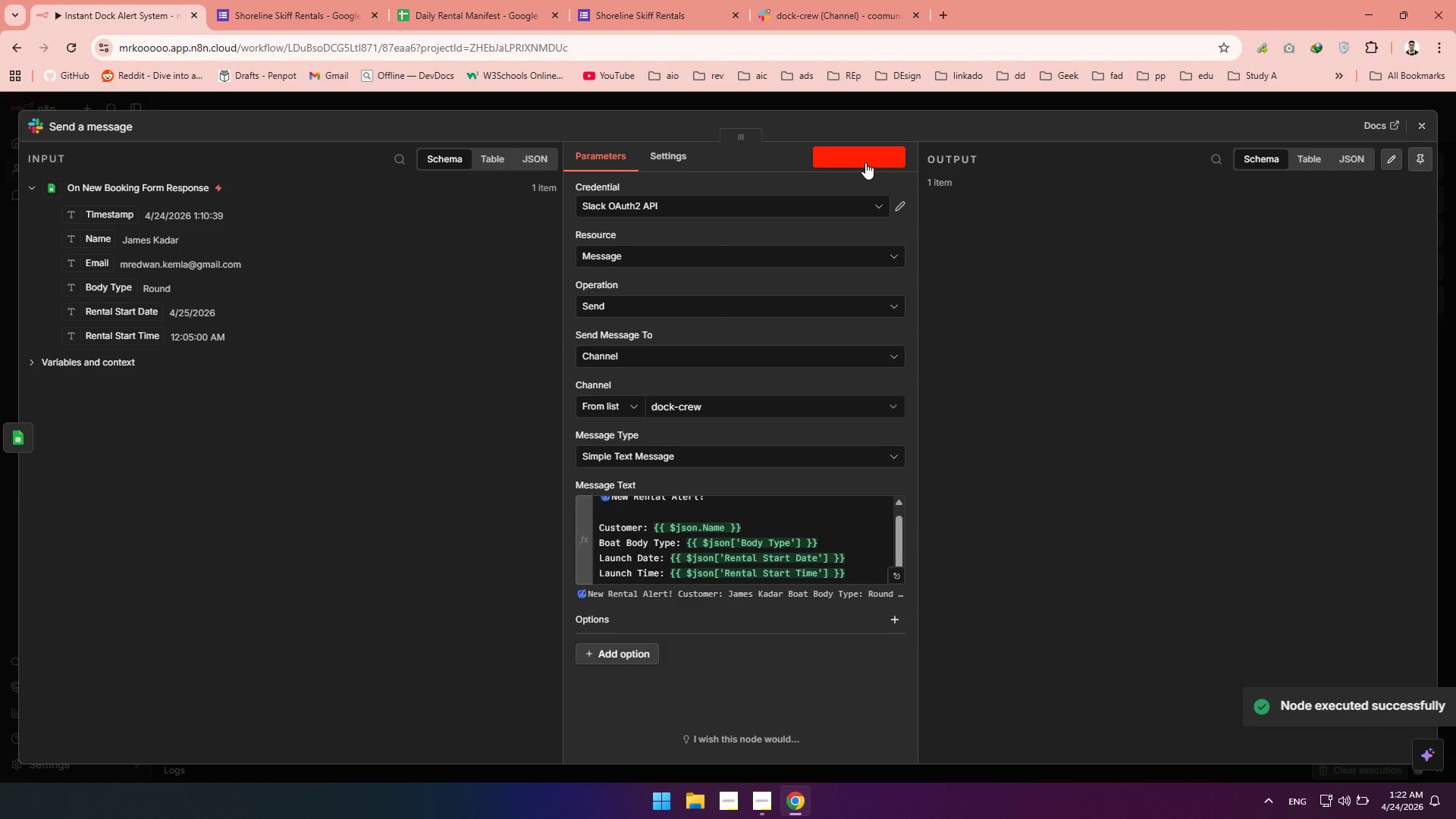 
left_click([811, 14])
 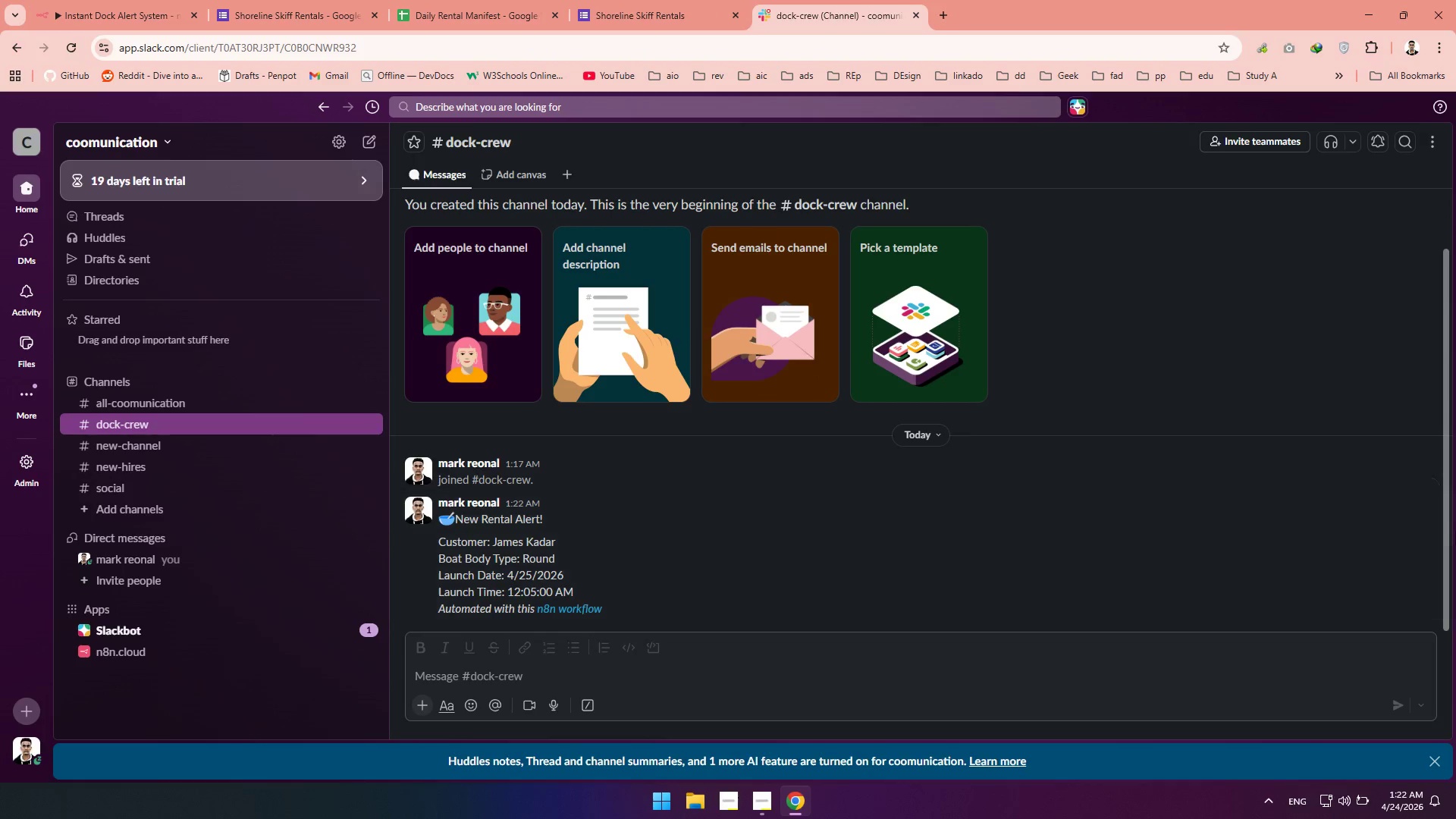 
left_click([1426, 487])
 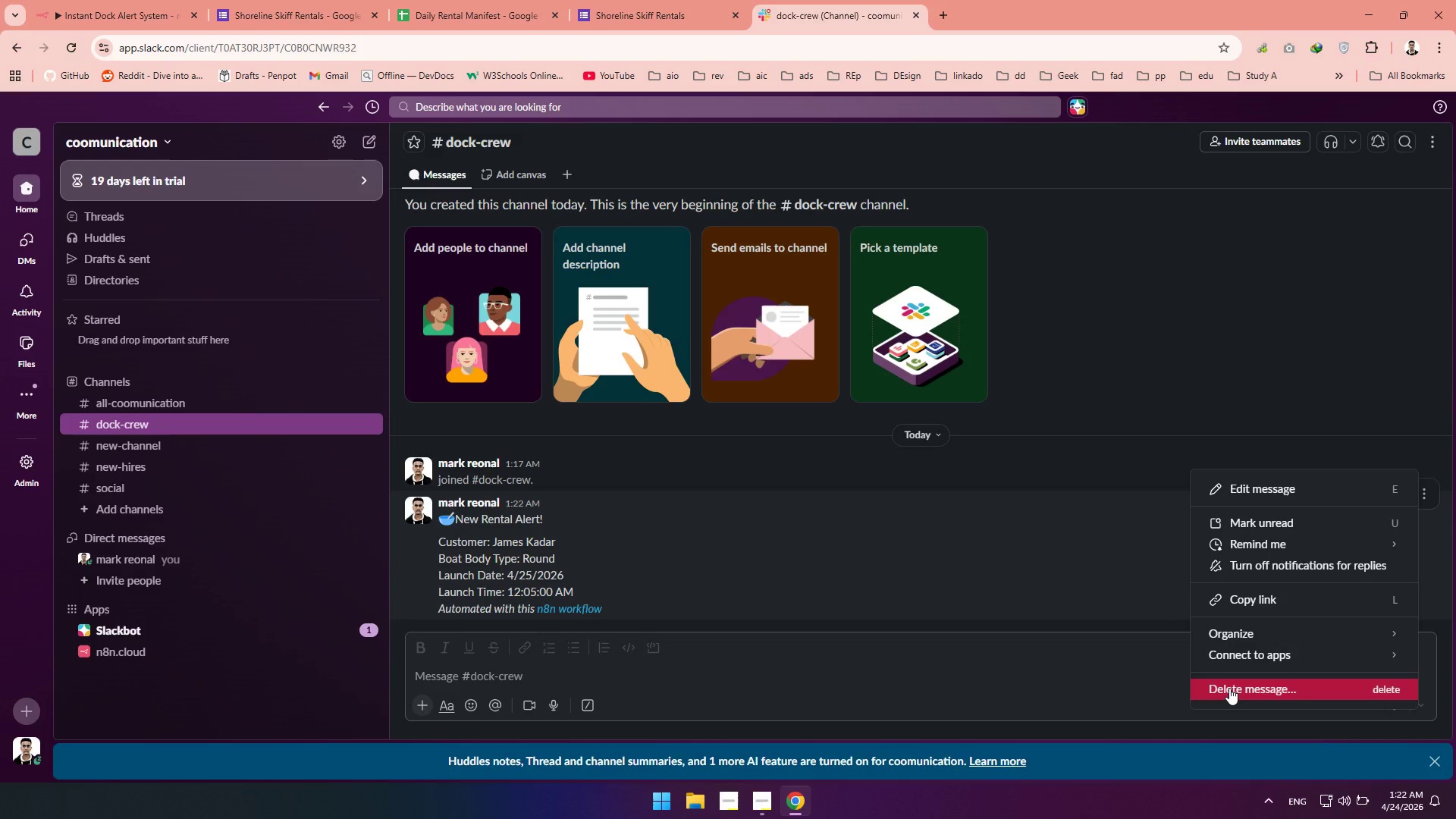 
left_click([1228, 689])
 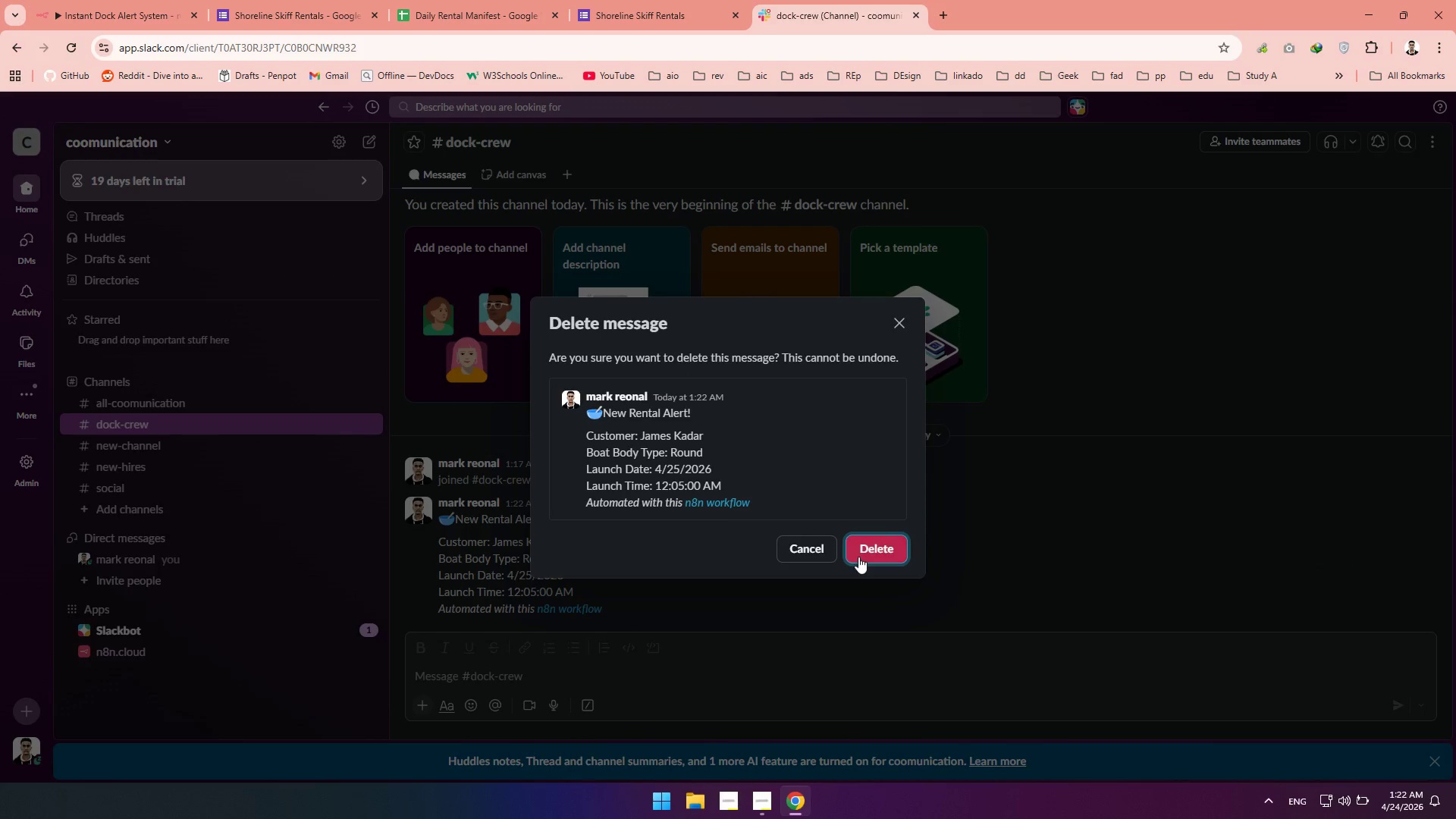 
left_click([858, 557])
 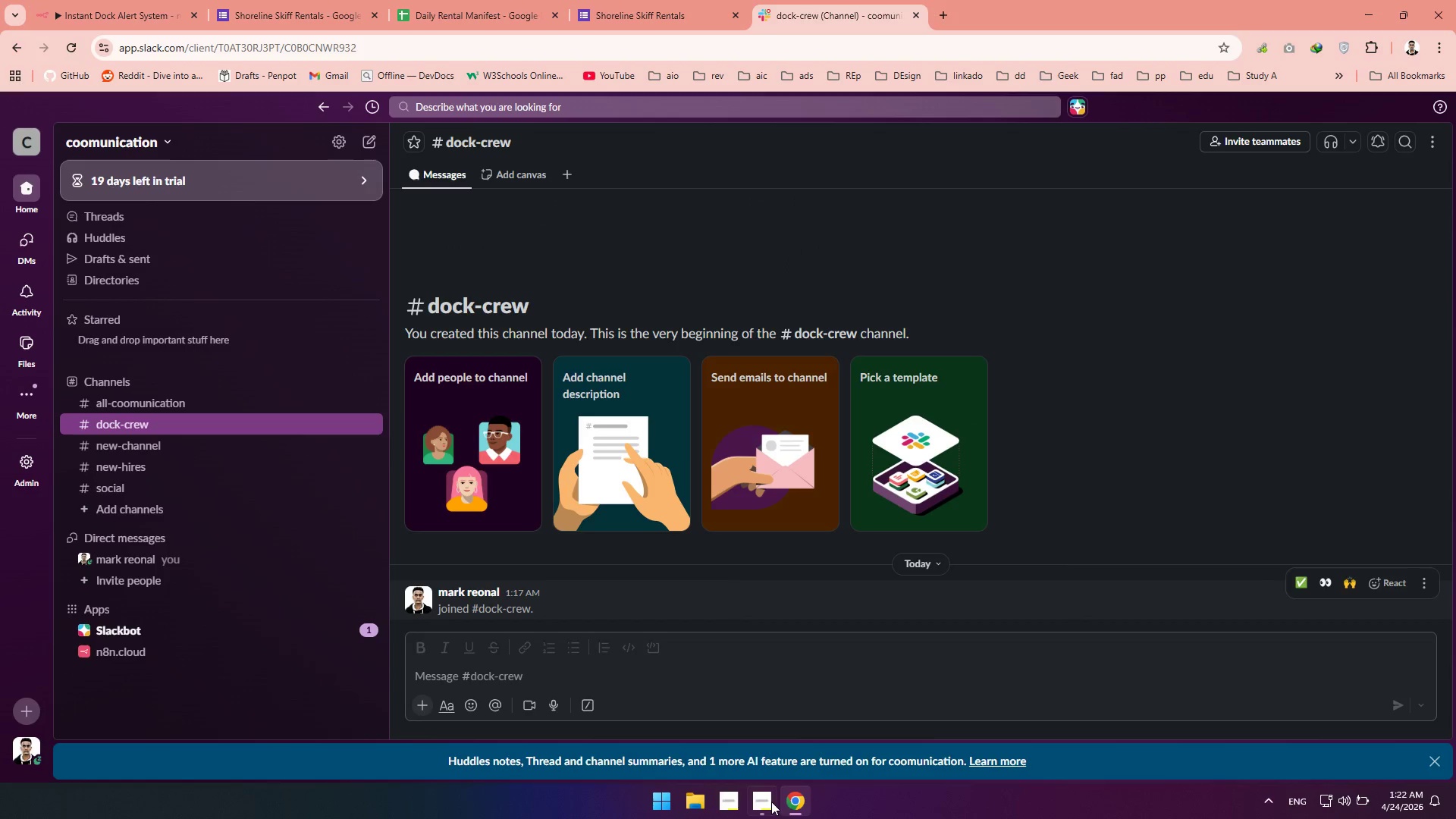 
left_click([759, 817])
 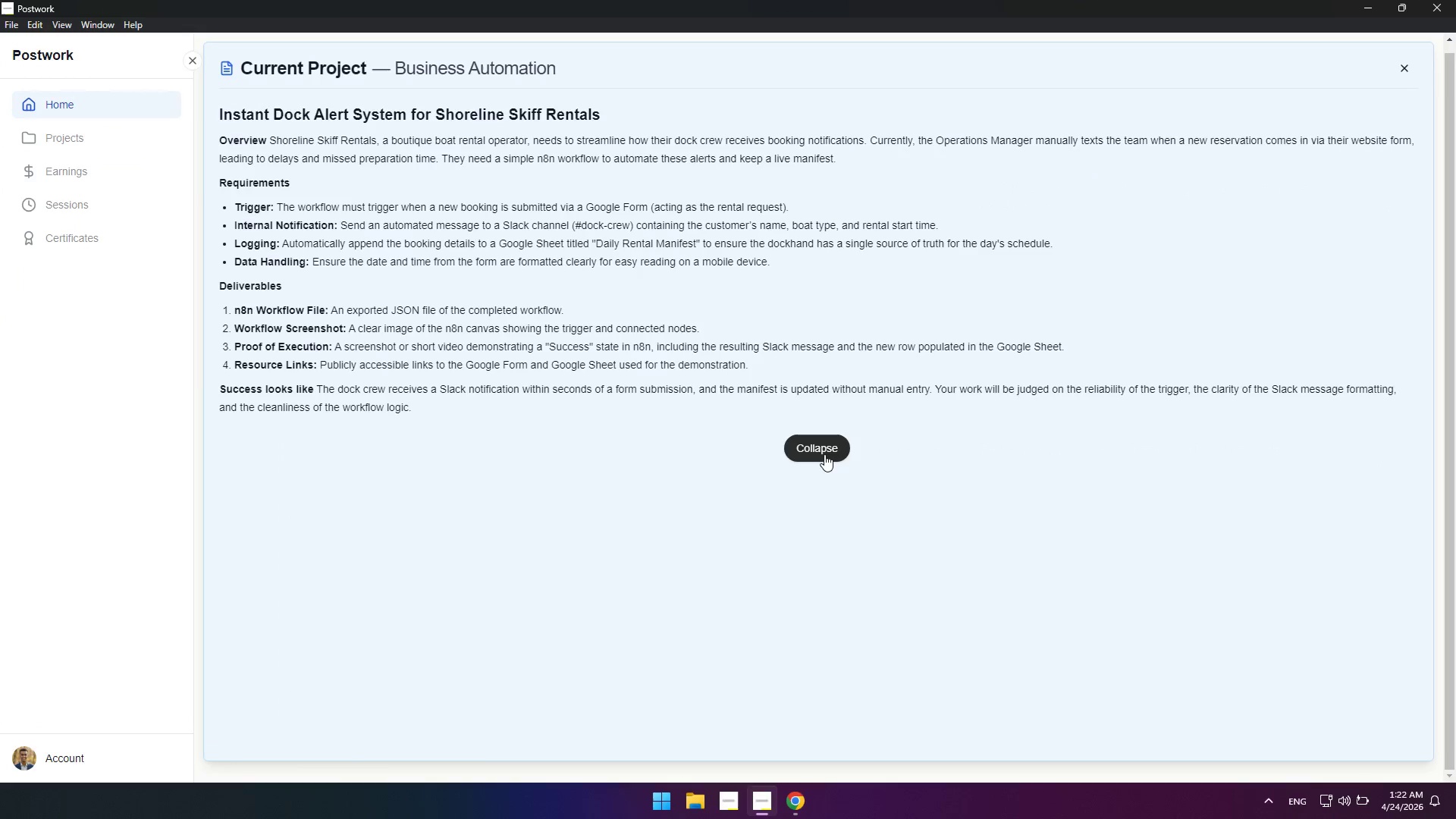 
left_click([824, 454])